 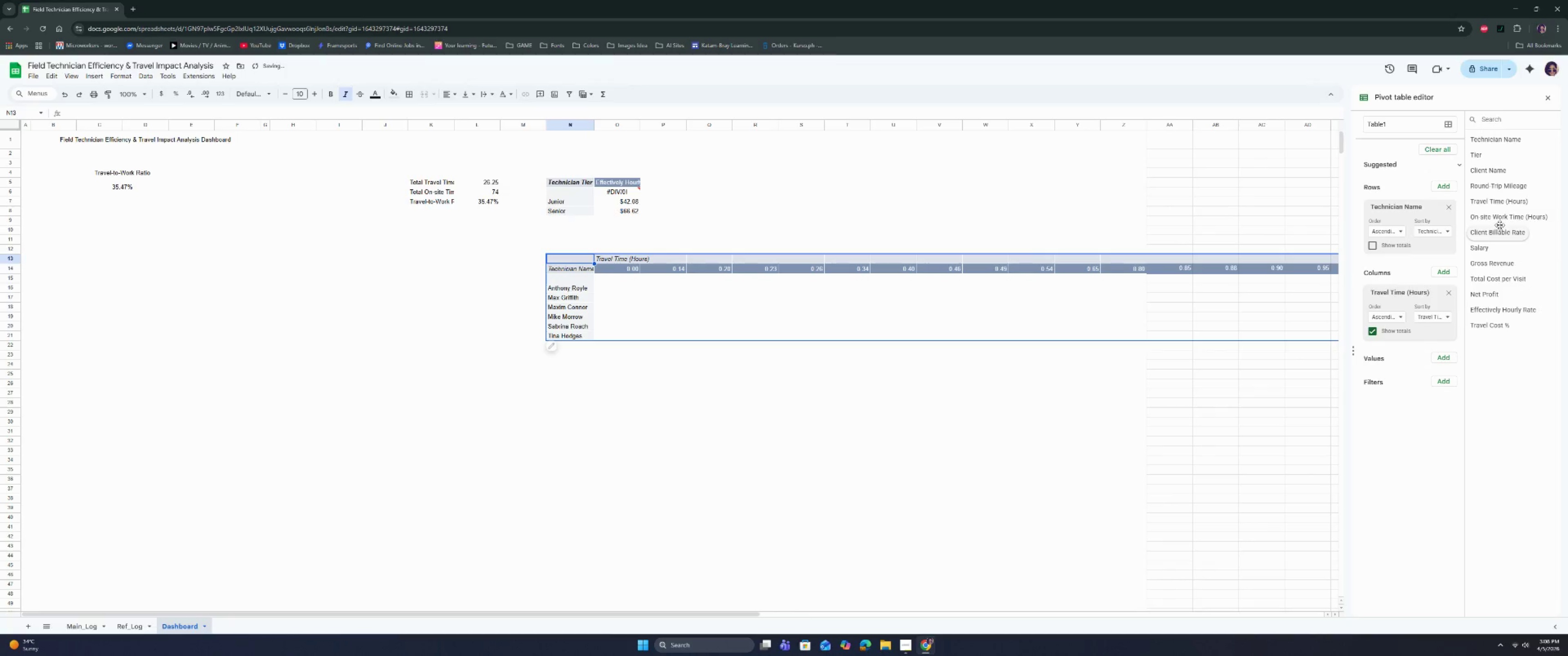 
left_click_drag(start_coordinate=[1409, 291], to_coordinate=[1410, 259])
 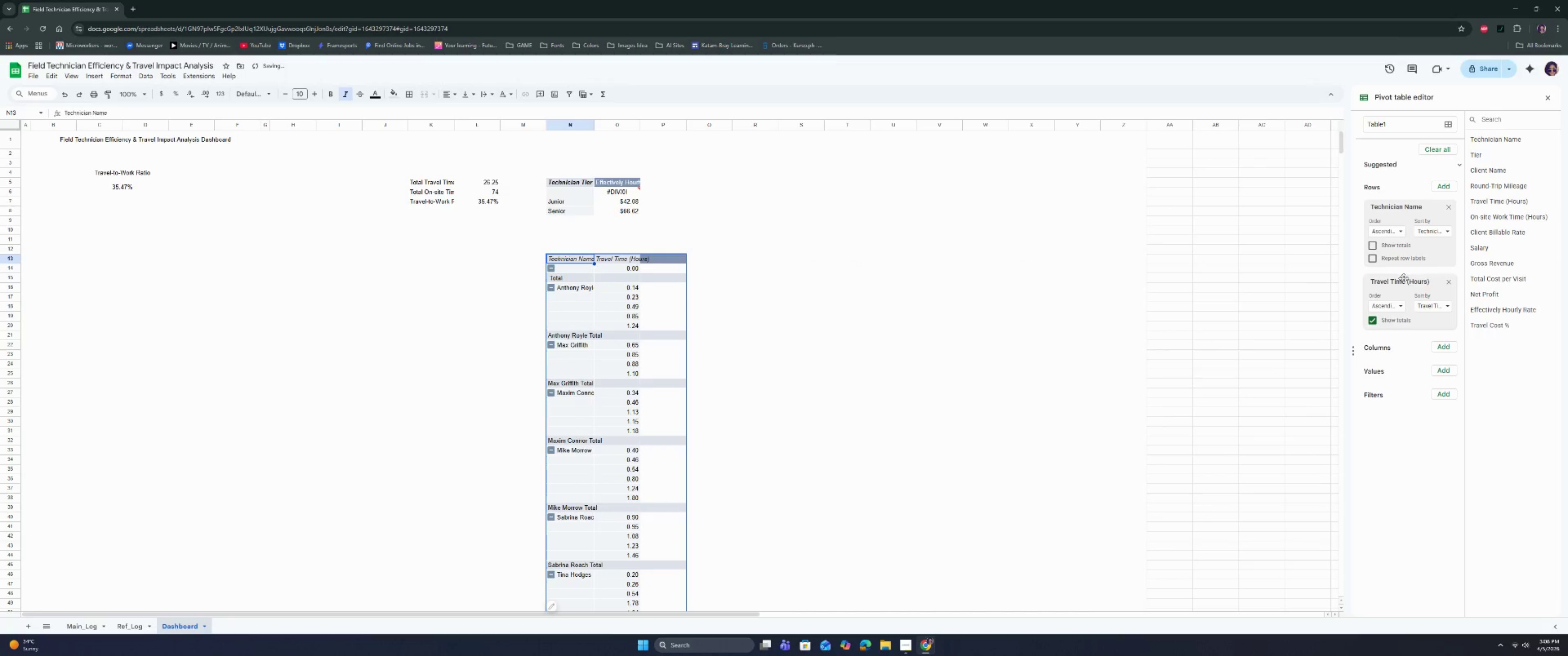 
left_click_drag(start_coordinate=[1402, 282], to_coordinate=[1405, 324])
 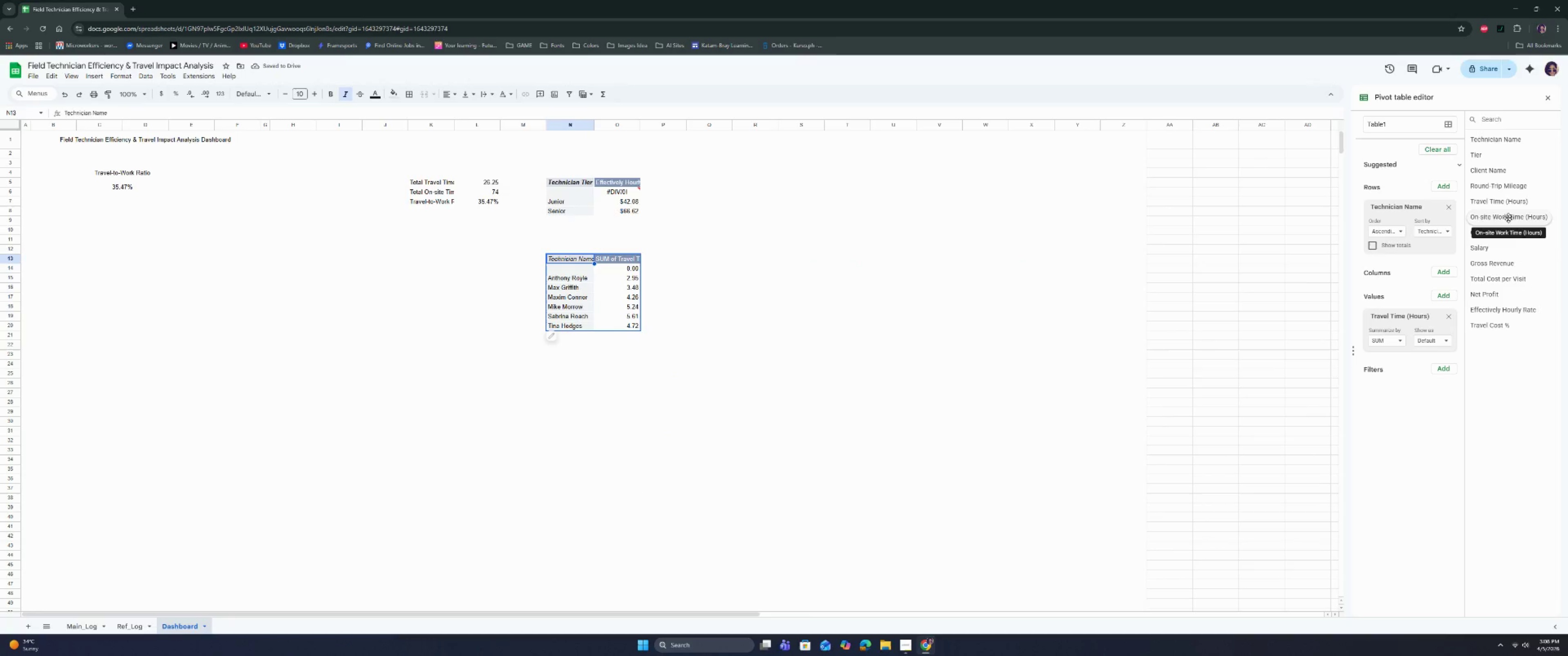 
left_click_drag(start_coordinate=[1506, 219], to_coordinate=[1415, 361])
 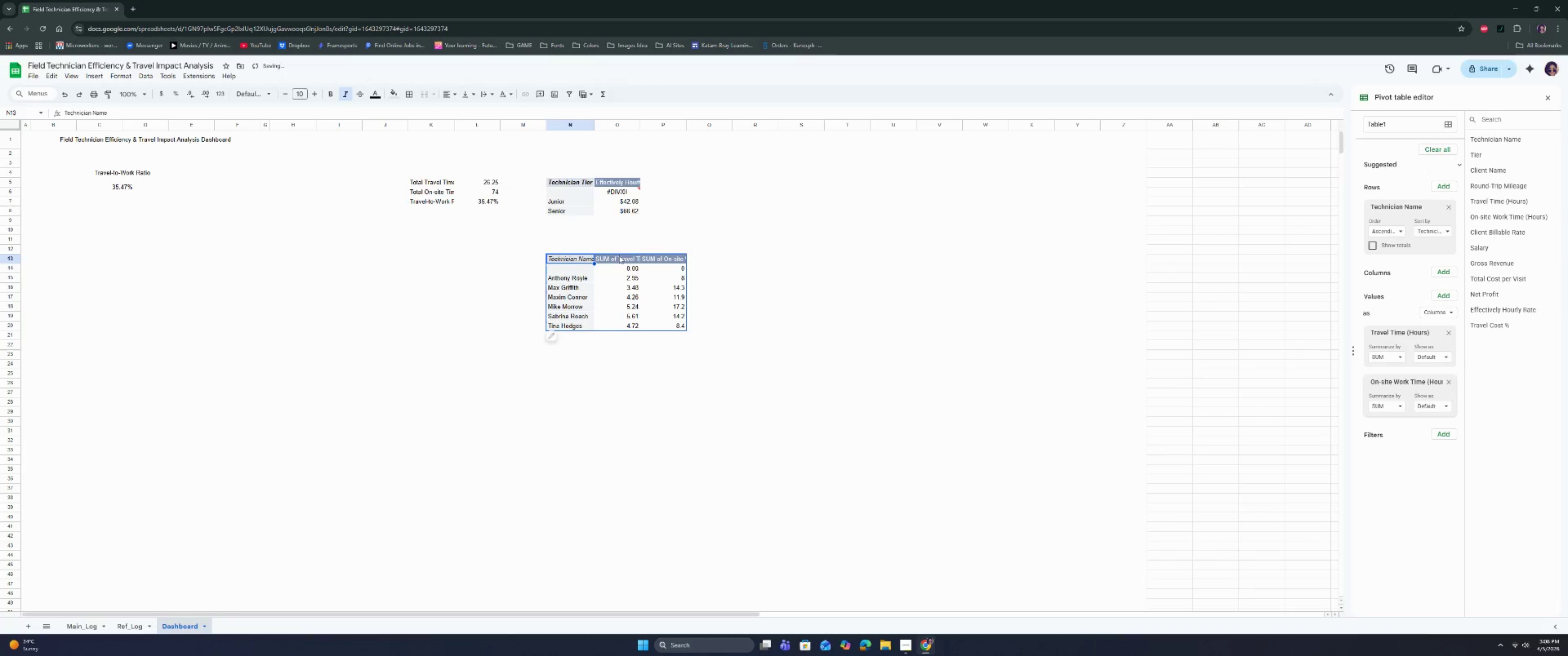 
double_click([619, 257])
 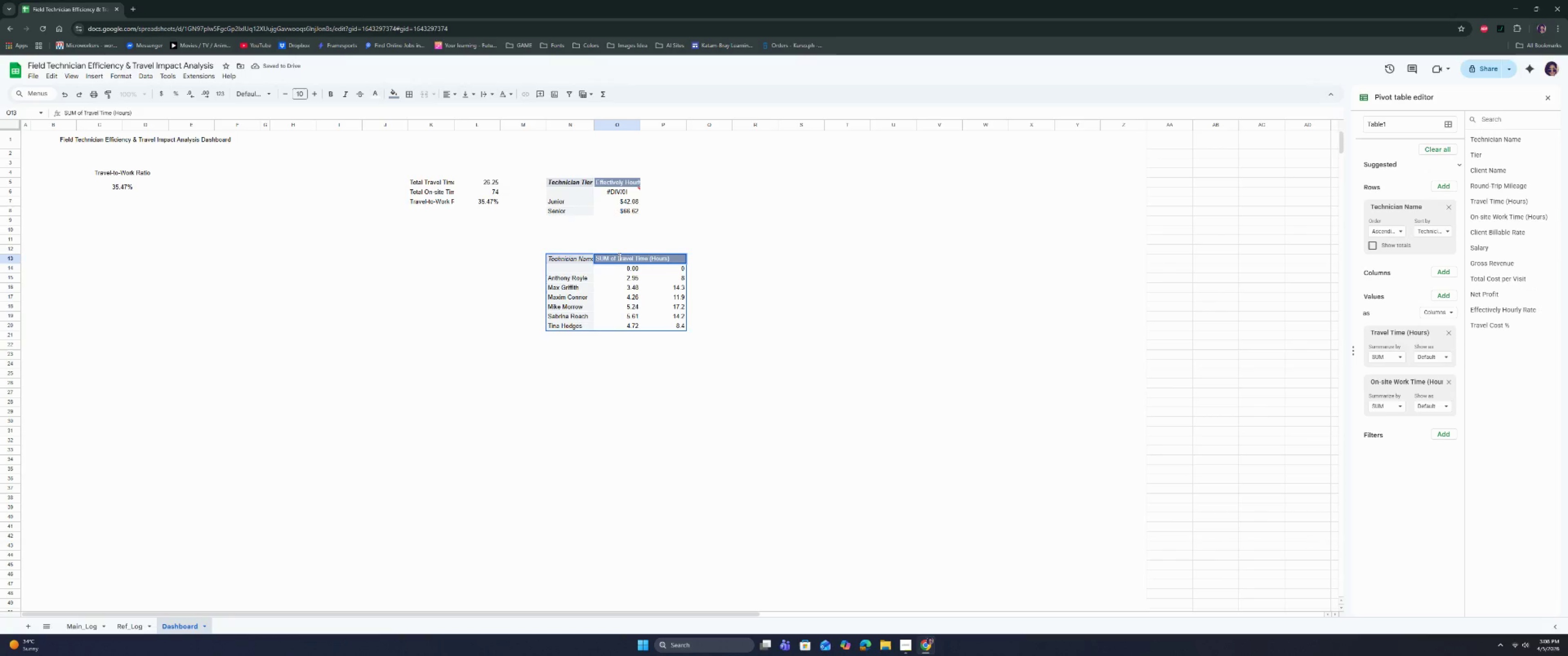 
left_click_drag(start_coordinate=[619, 256], to_coordinate=[590, 259])
 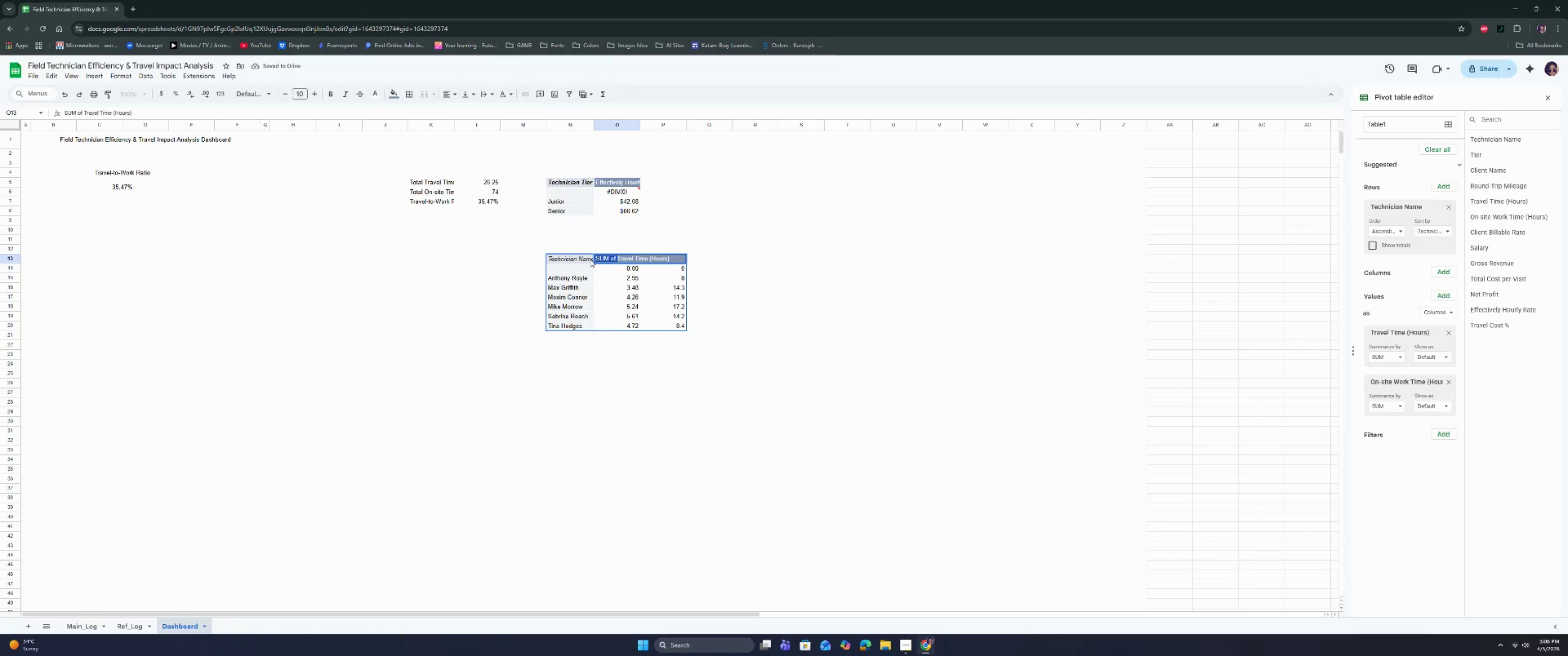 
key(Backspace)
 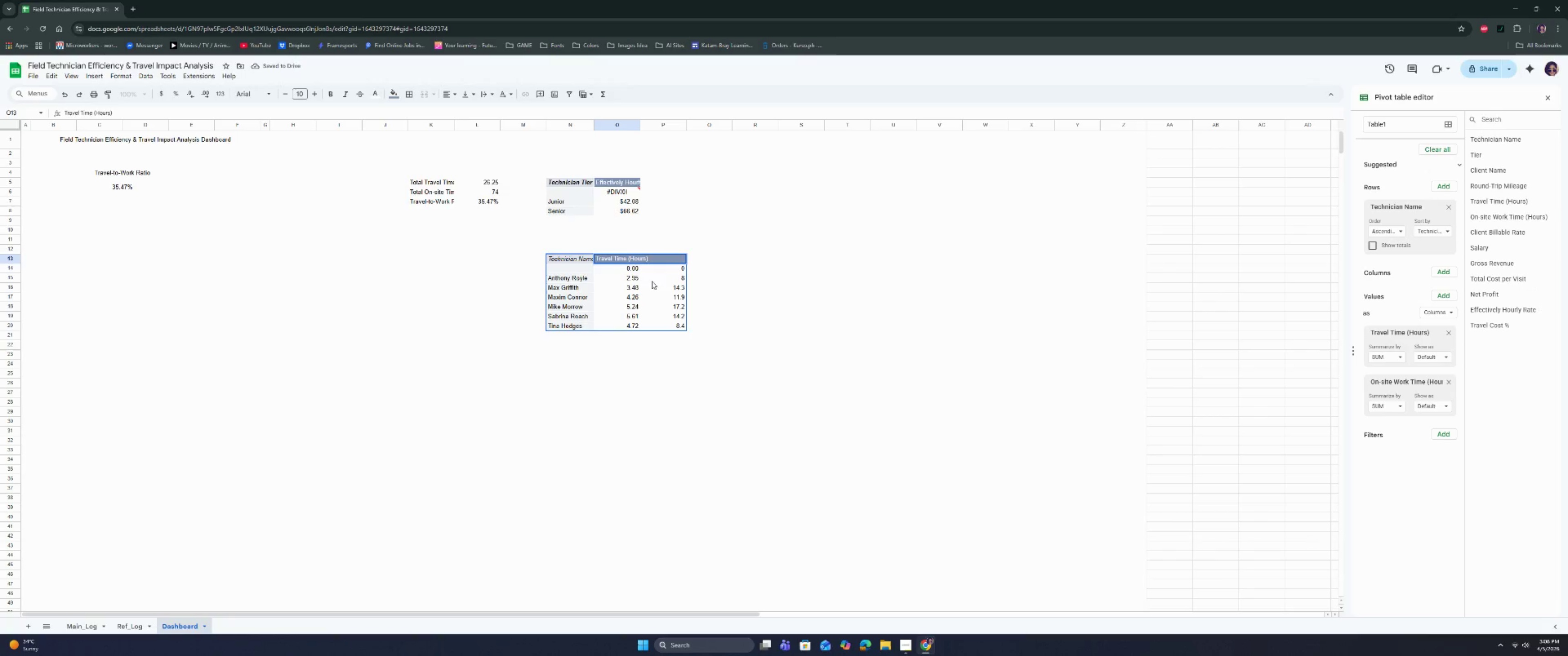 
left_click([656, 289])
 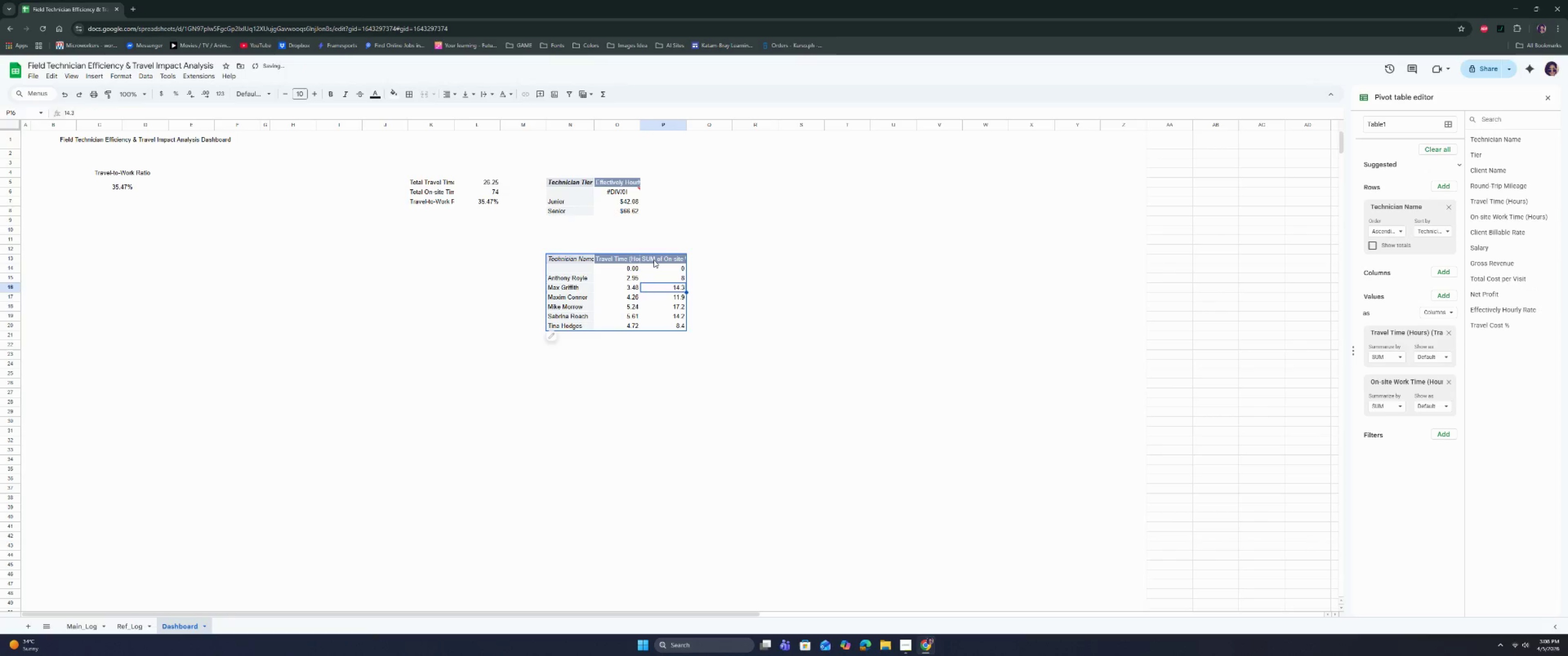 
double_click([654, 260])
 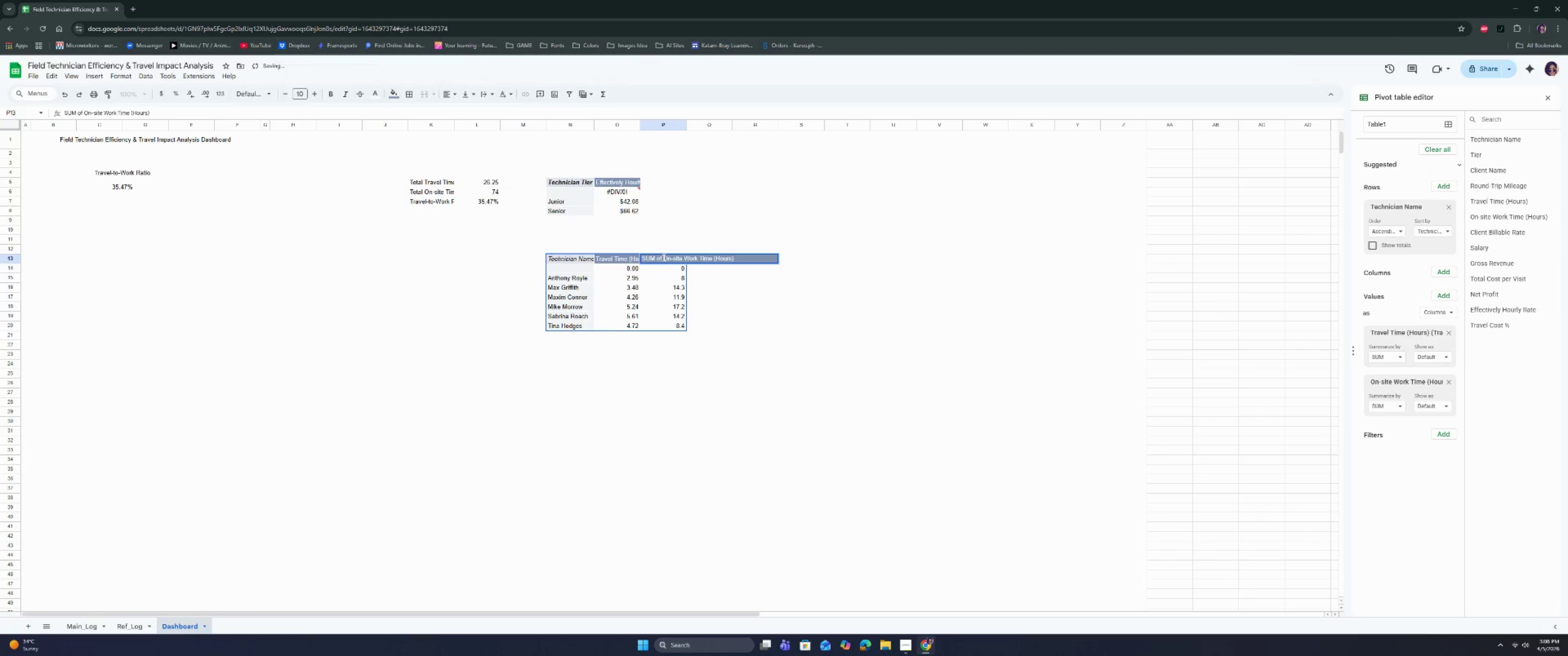 
left_click_drag(start_coordinate=[664, 257], to_coordinate=[620, 258])
 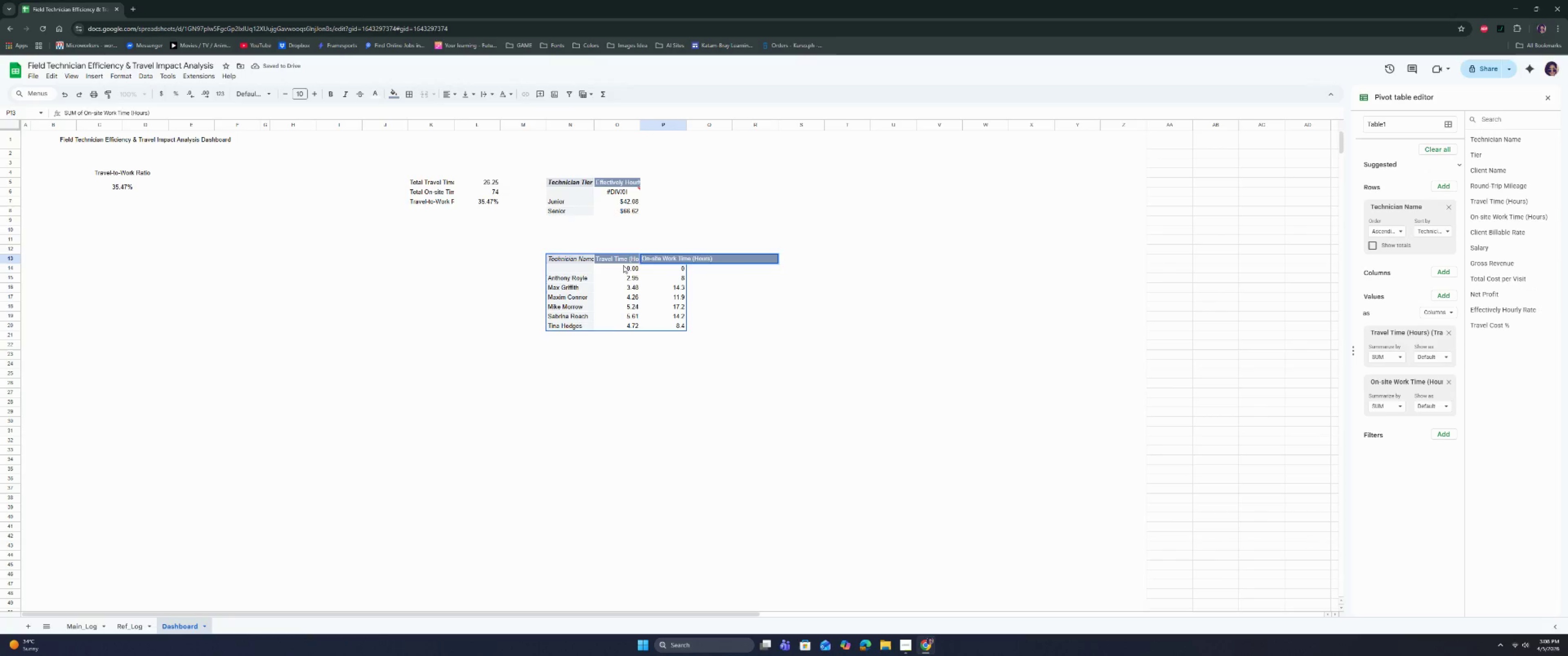 
key(Backspace)
 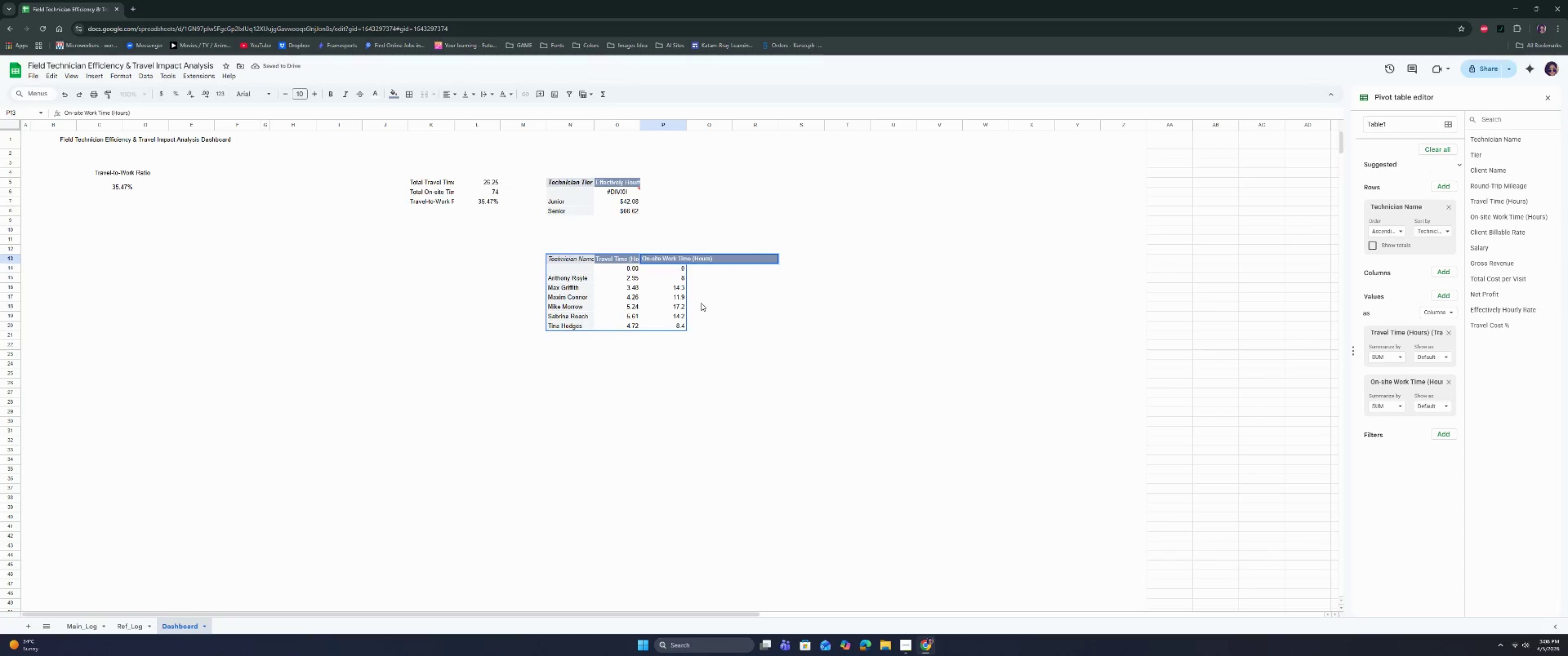 
left_click([750, 331])
 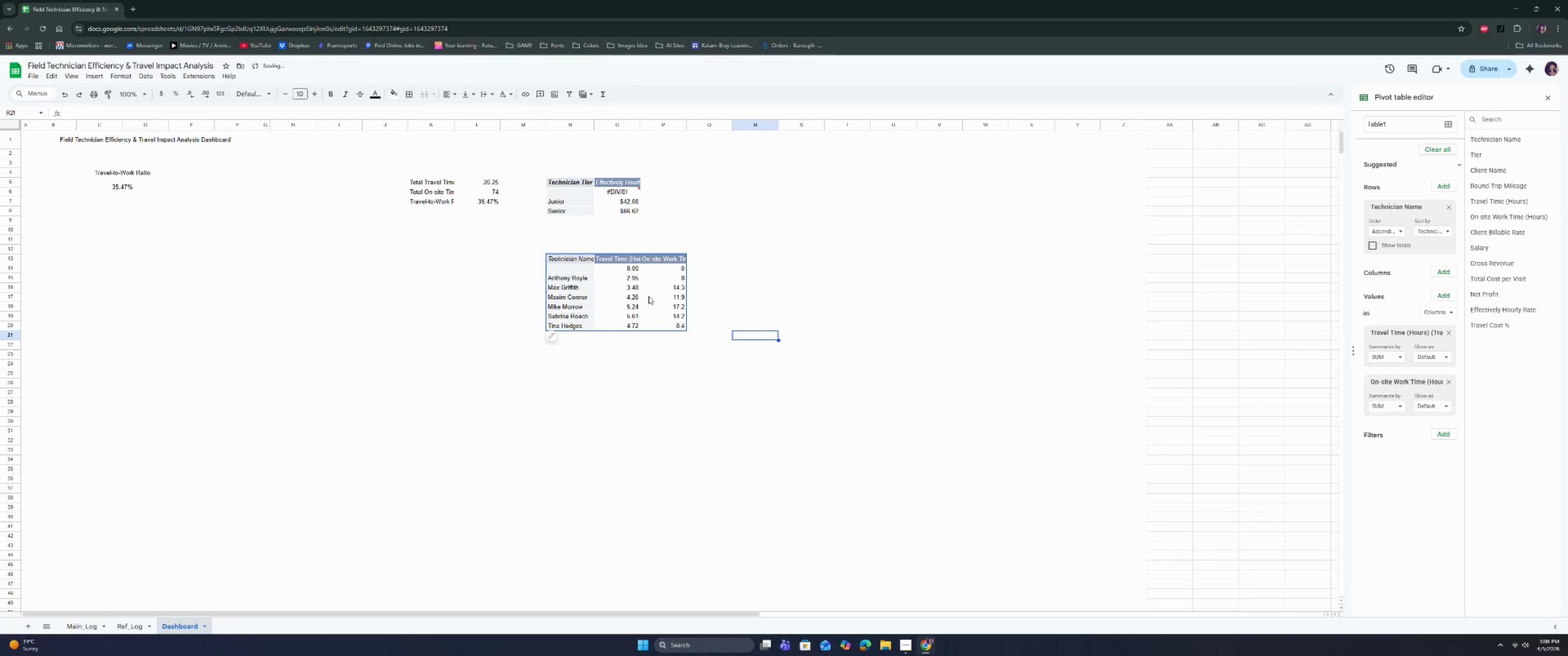 
left_click([649, 296])
 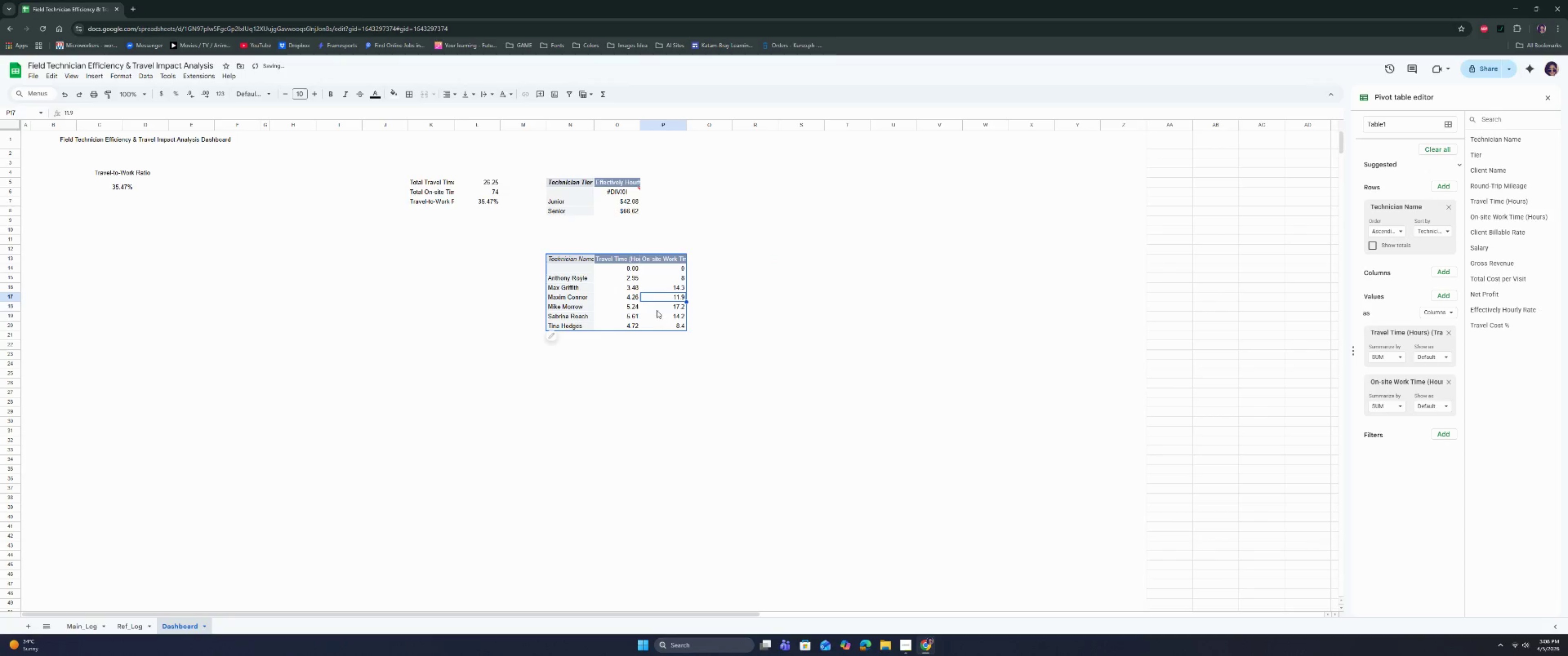 
left_click([632, 282])
 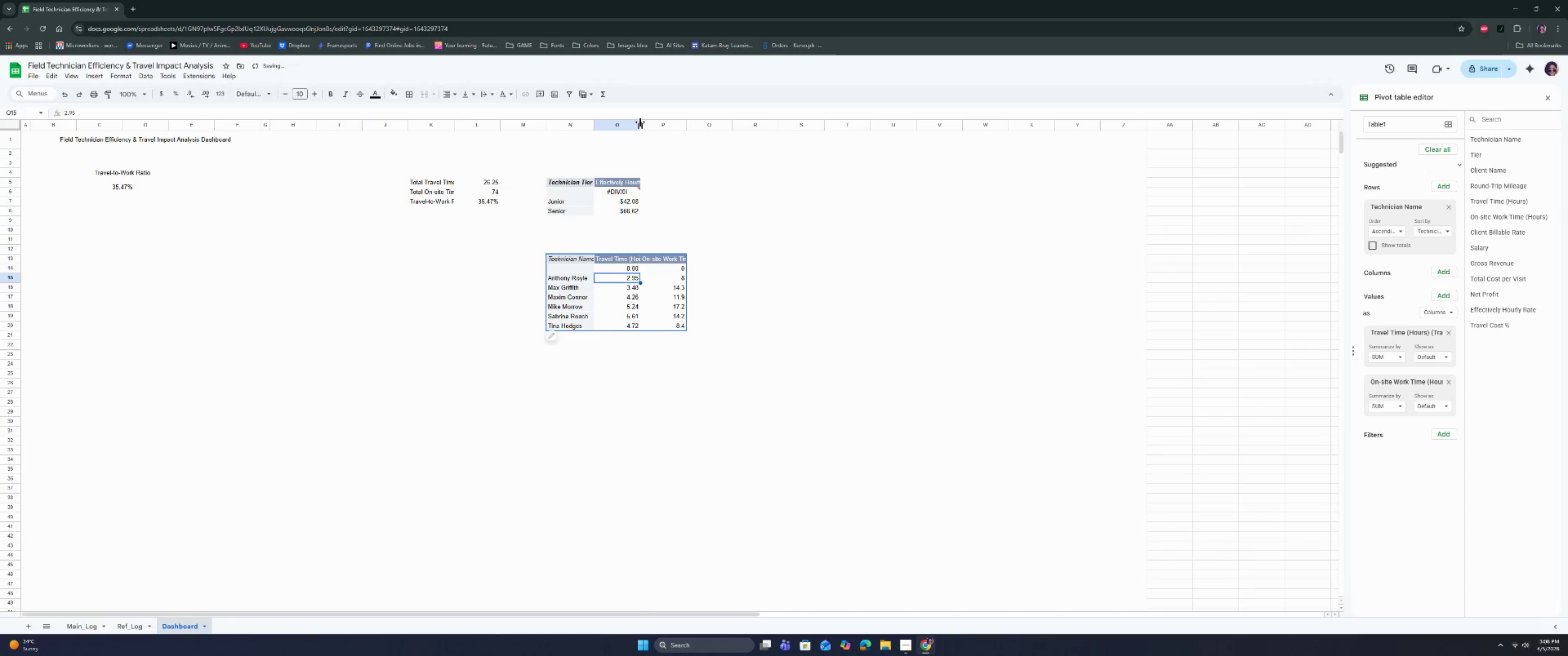 
double_click([640, 122])
 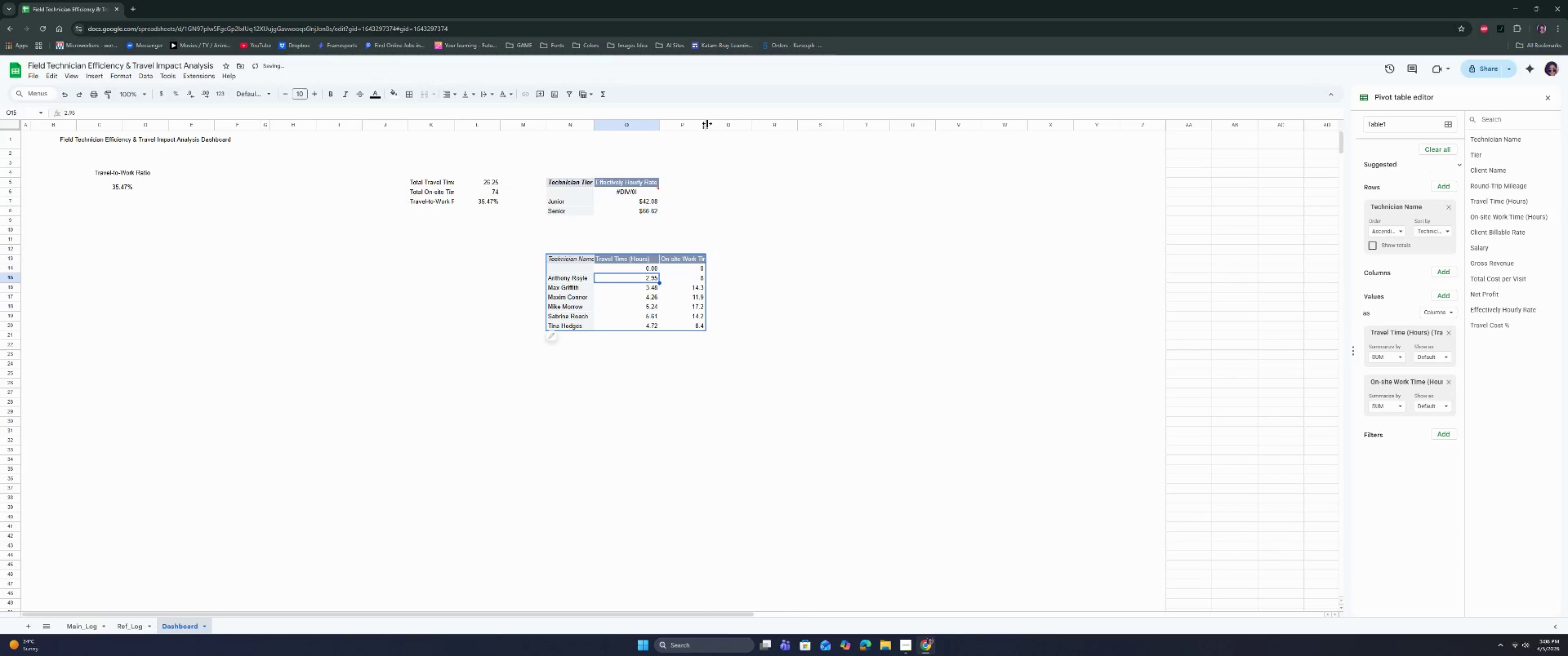 
double_click([707, 123])
 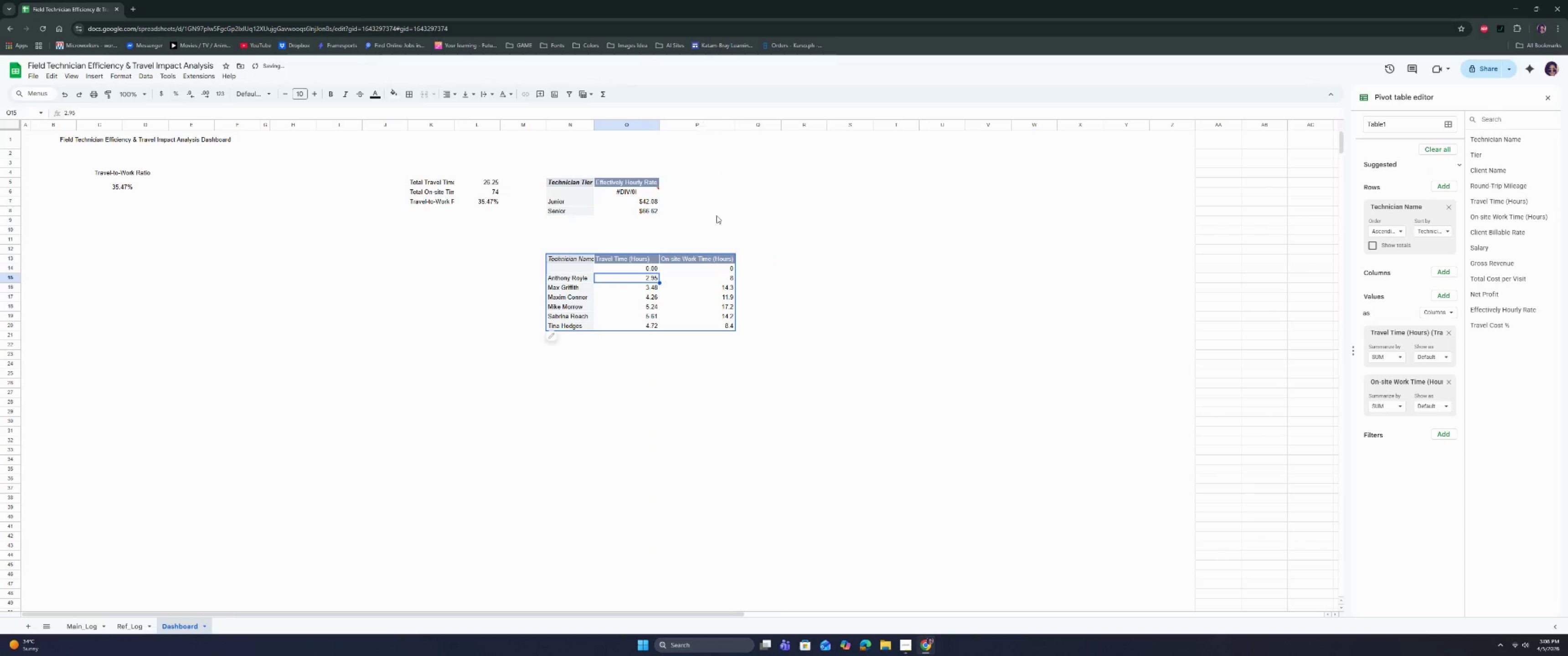 
left_click([714, 277])
 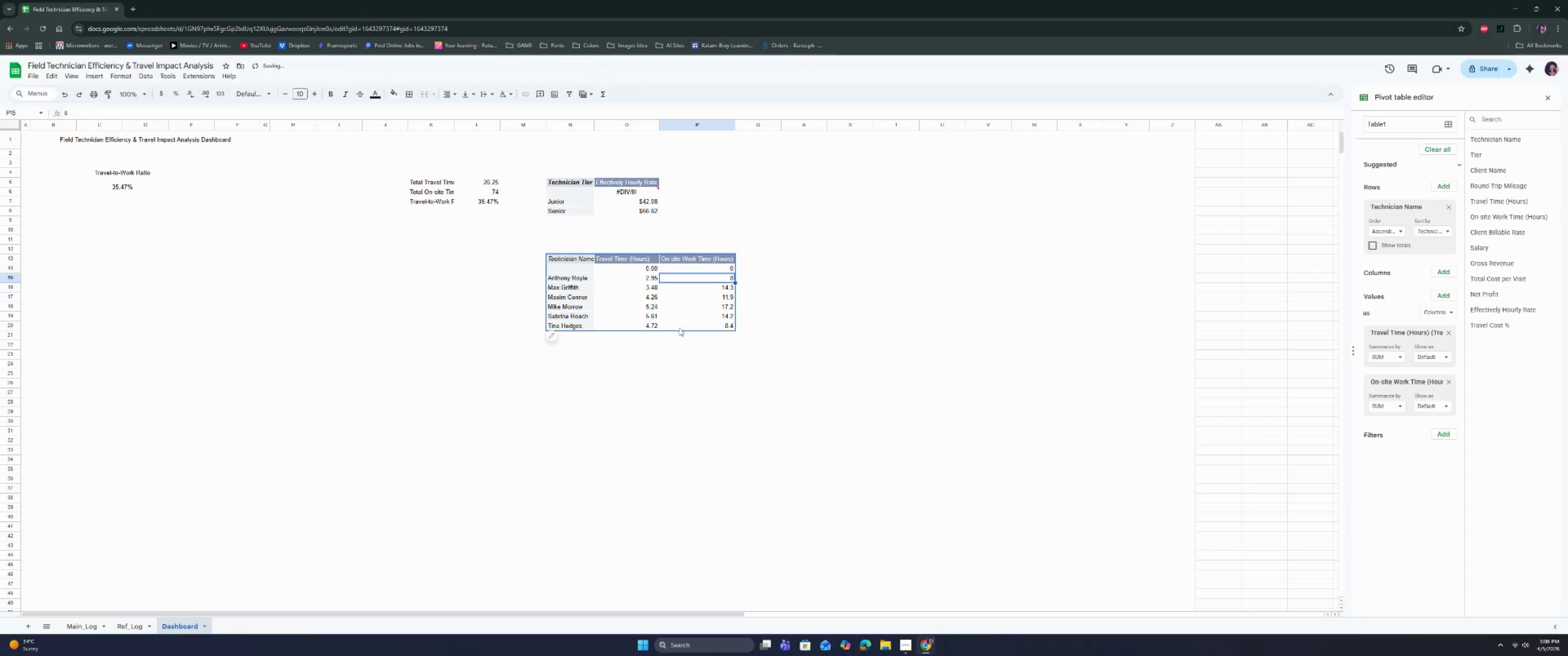 
left_click([643, 286])
 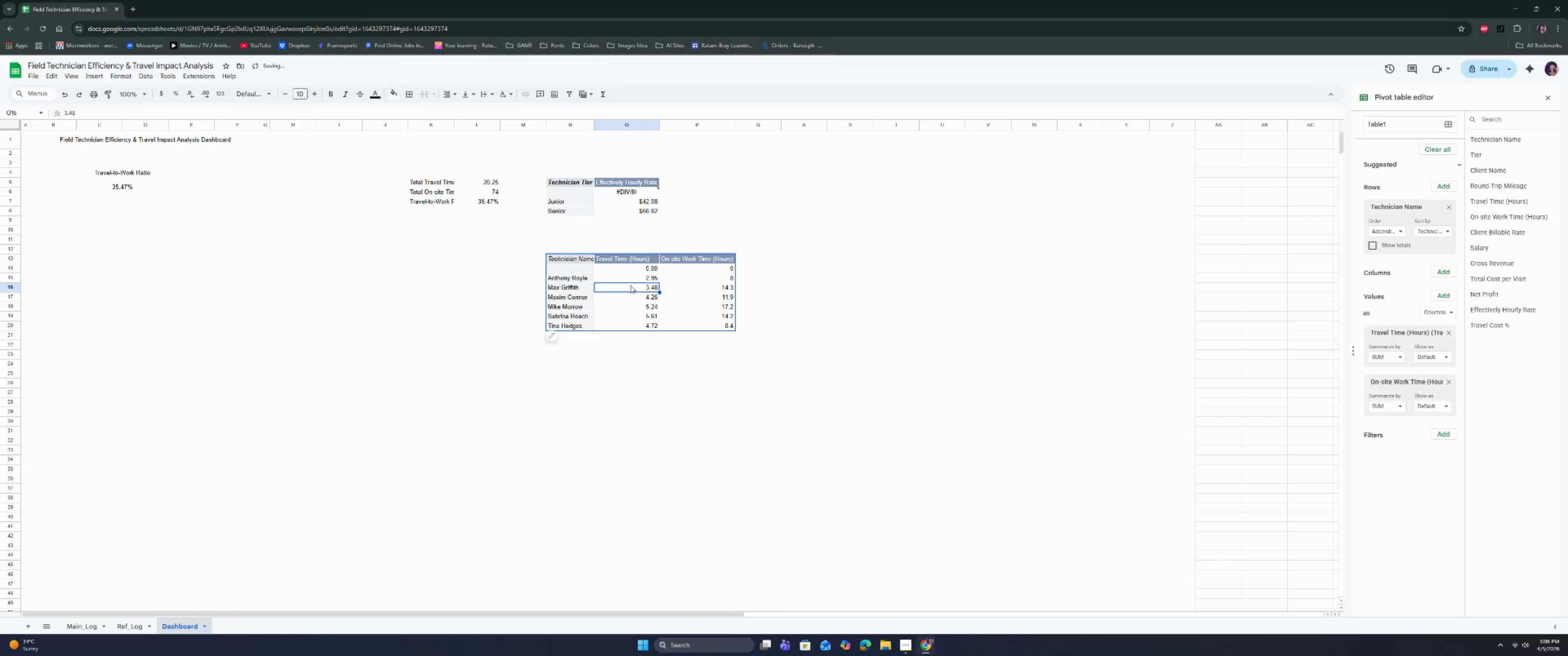 
left_click([629, 271])
 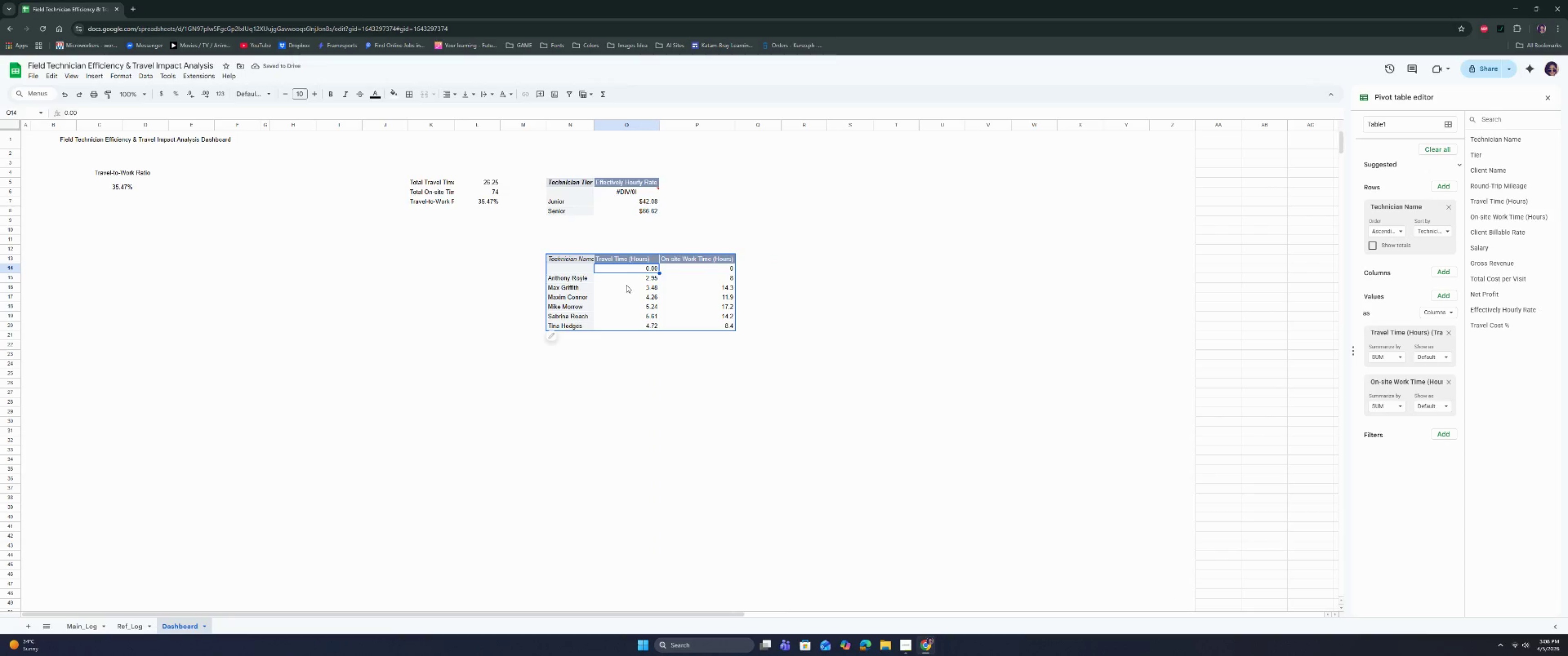 
left_click([626, 284])
 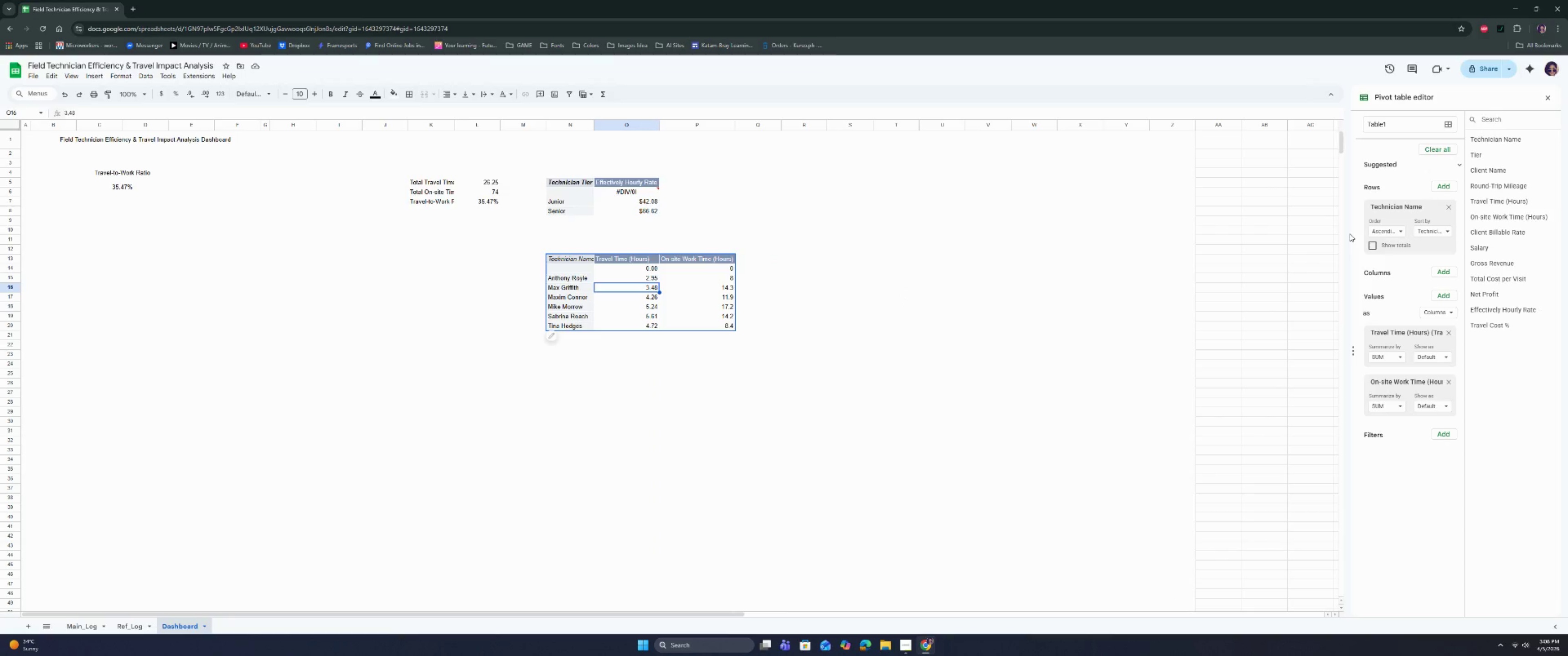 
wait(15.92)
 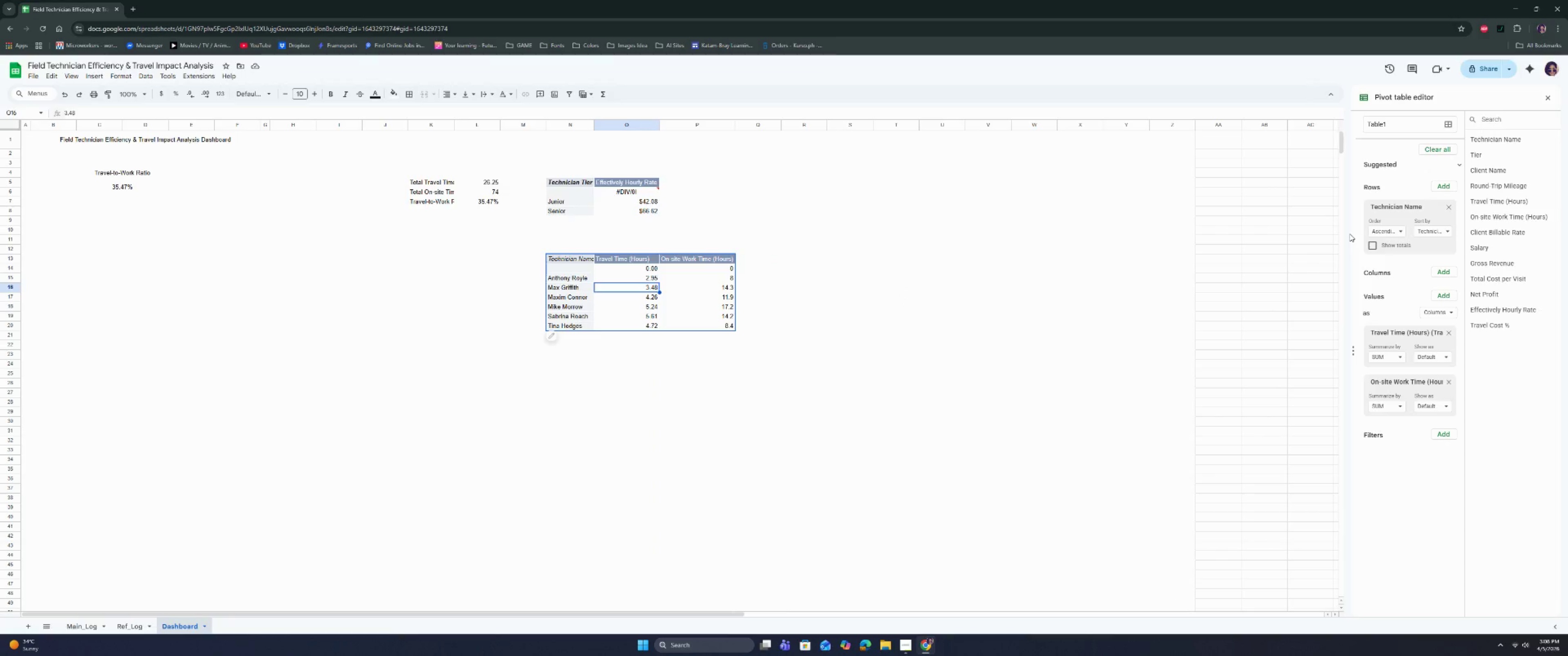 
left_click([1434, 312])
 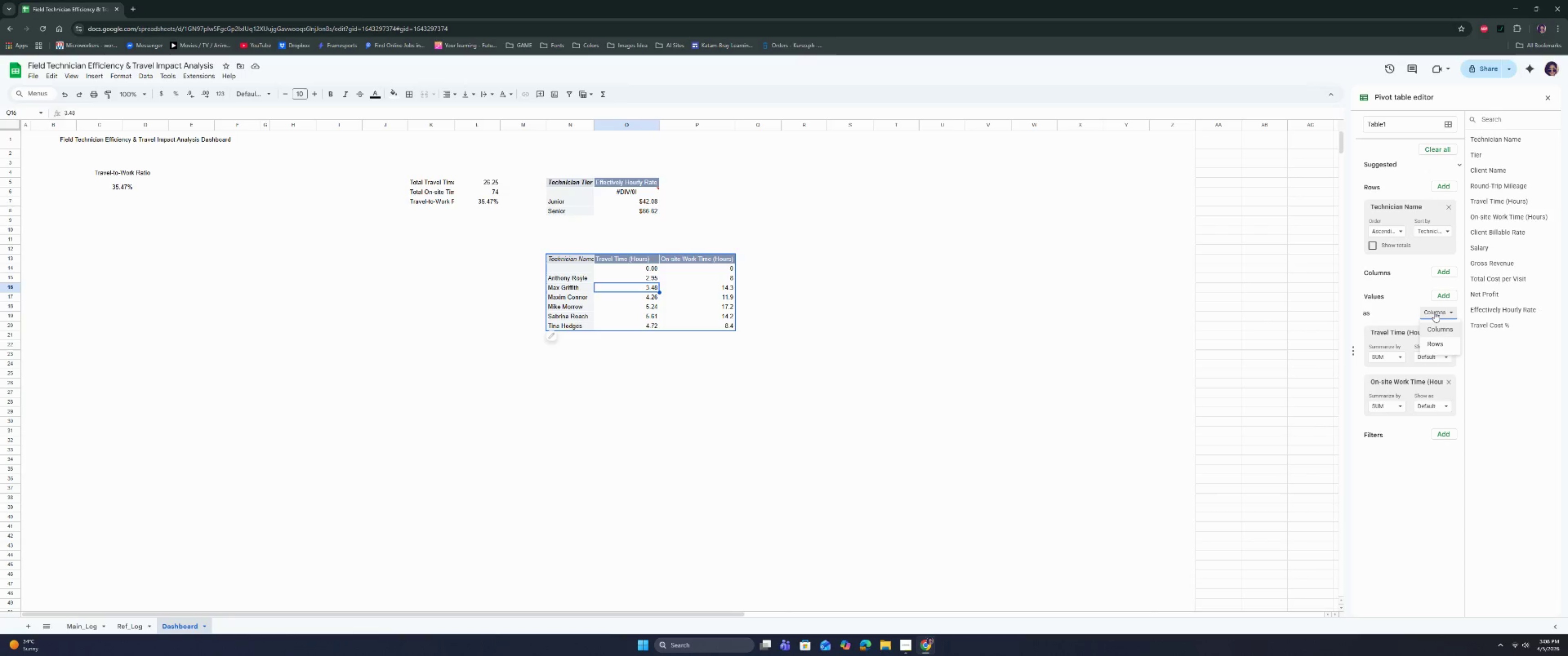 
left_click([1434, 312])
 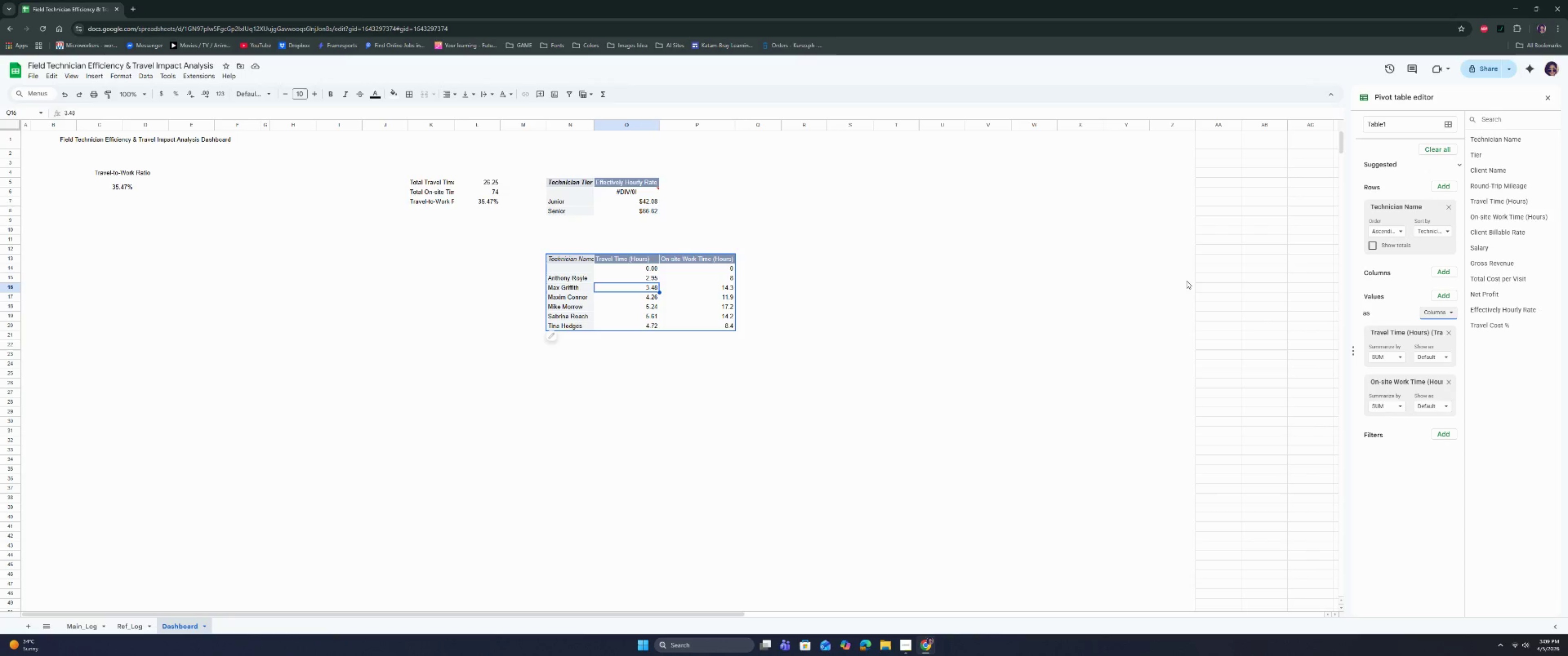 
wait(5.46)
 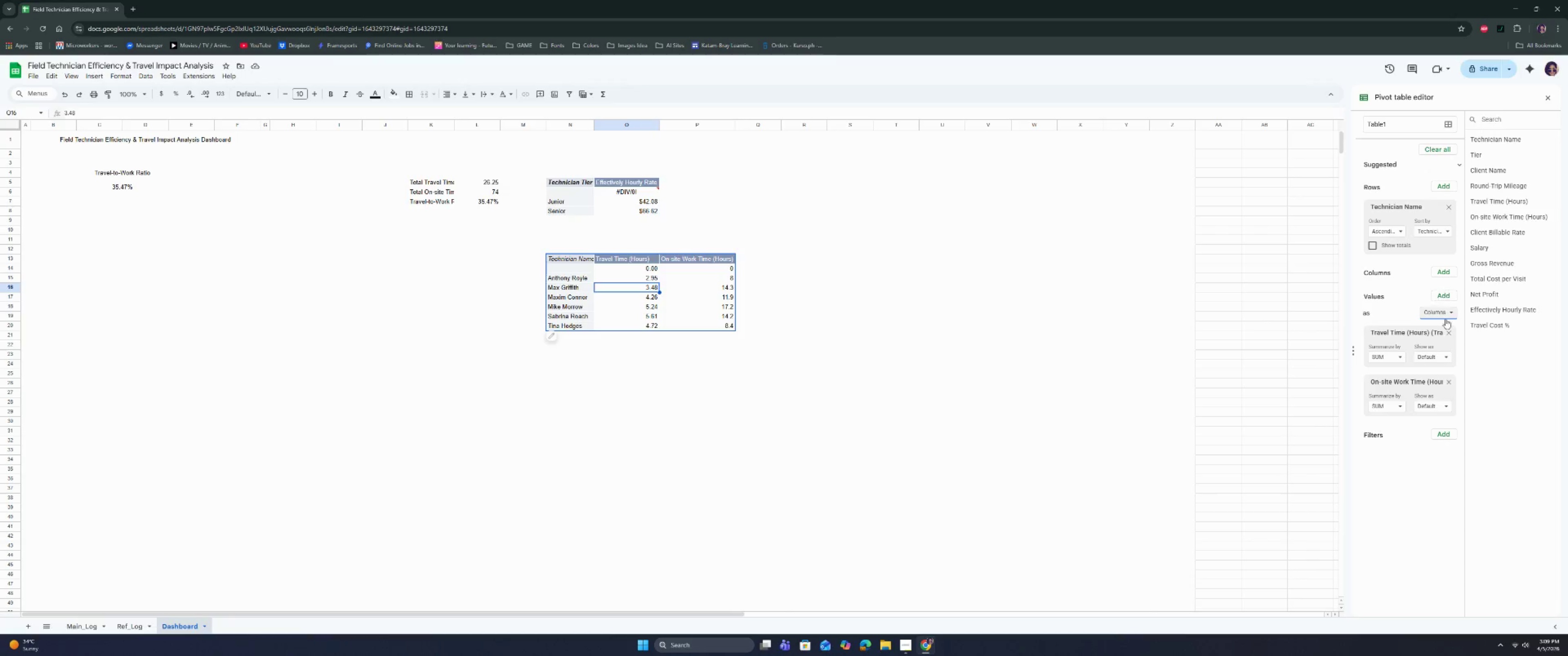 
left_click_drag(start_coordinate=[563, 260], to_coordinate=[700, 328])
 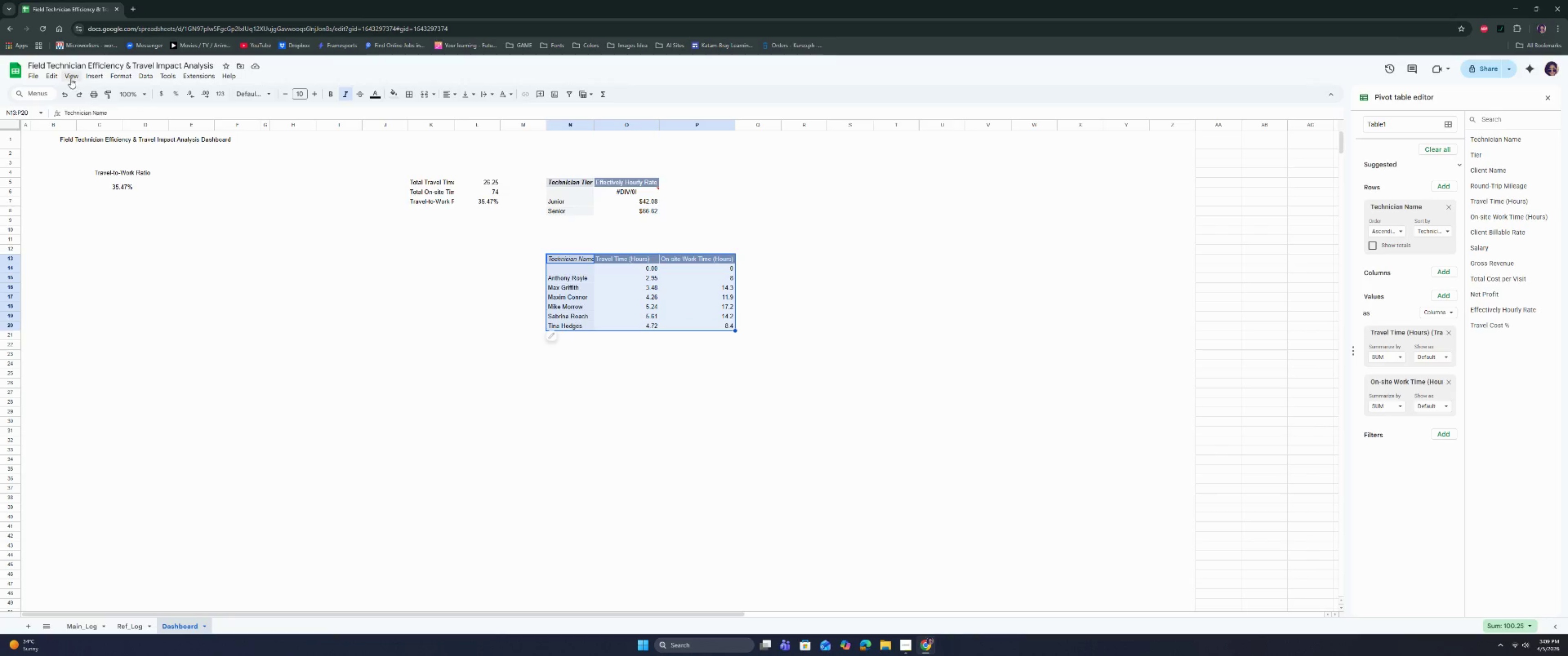 
left_click([103, 75])
 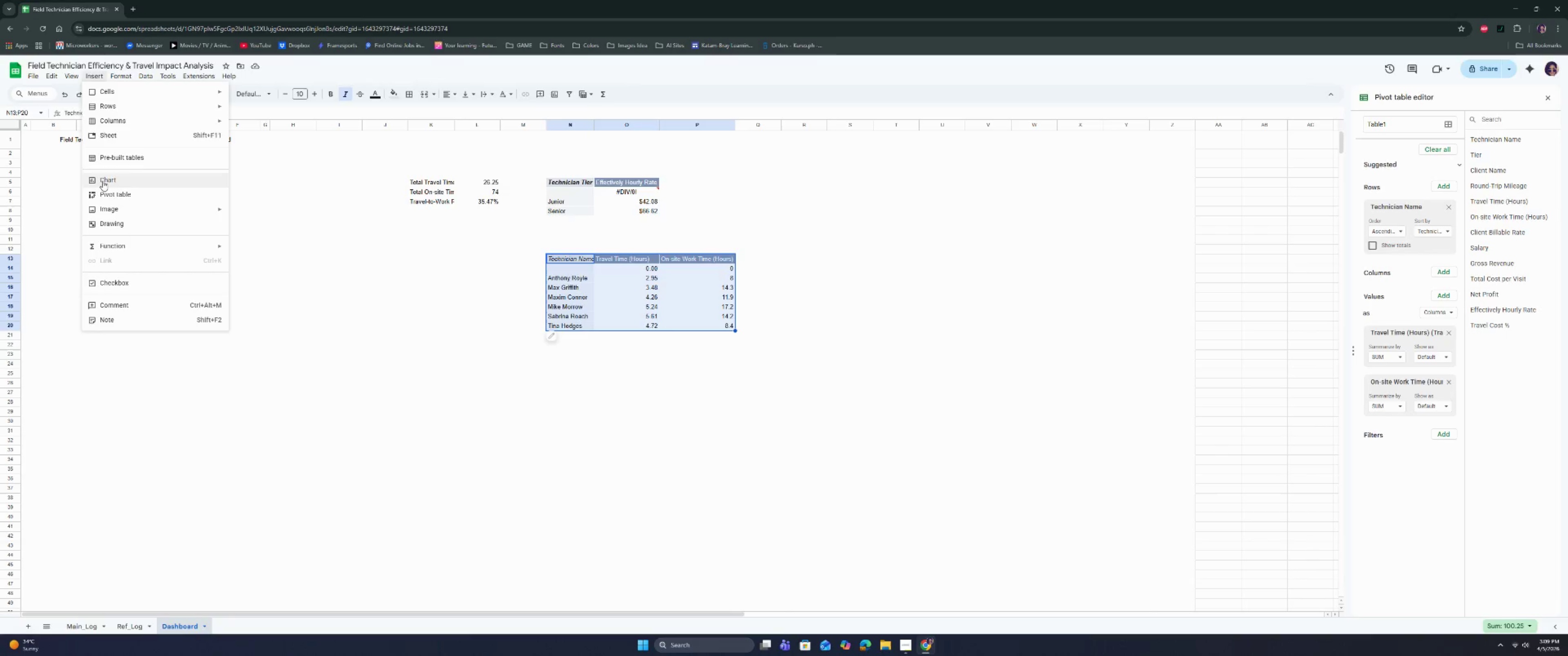 
left_click([103, 180])
 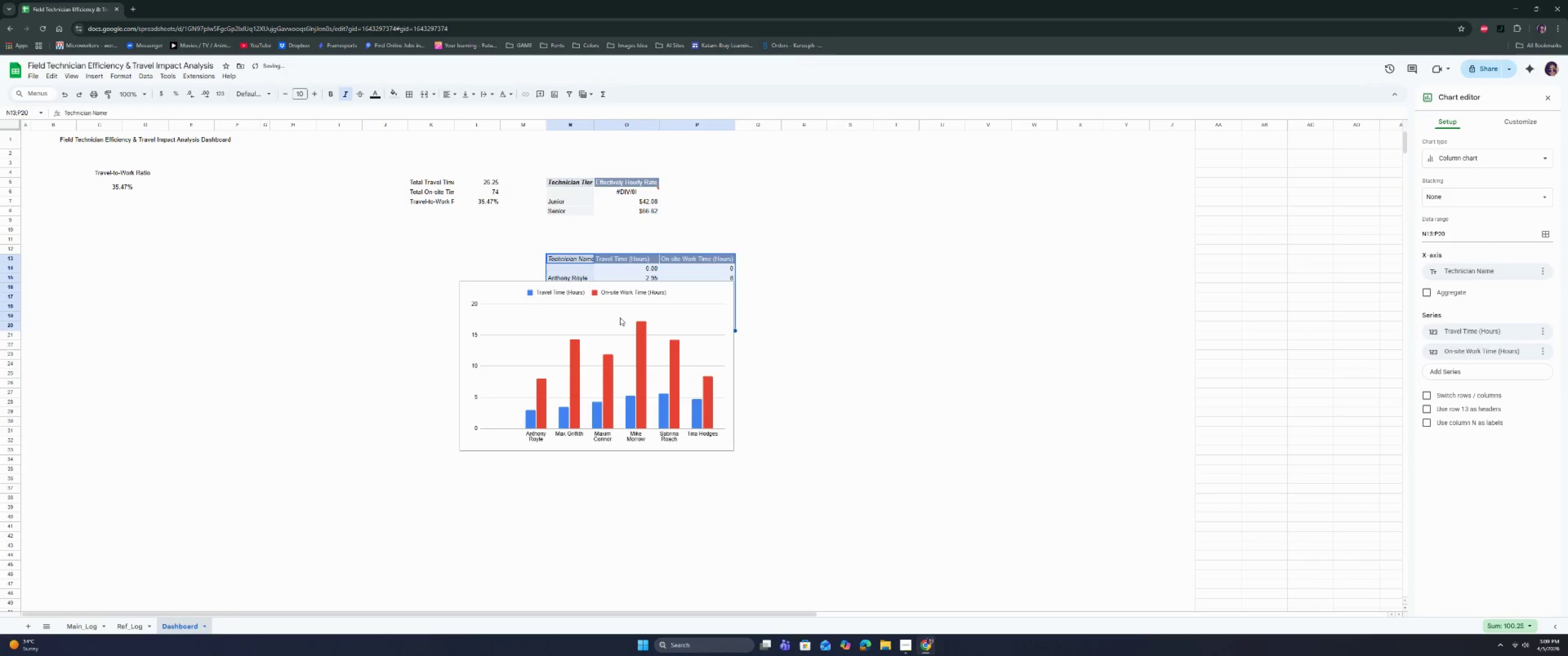 
left_click([701, 303])
 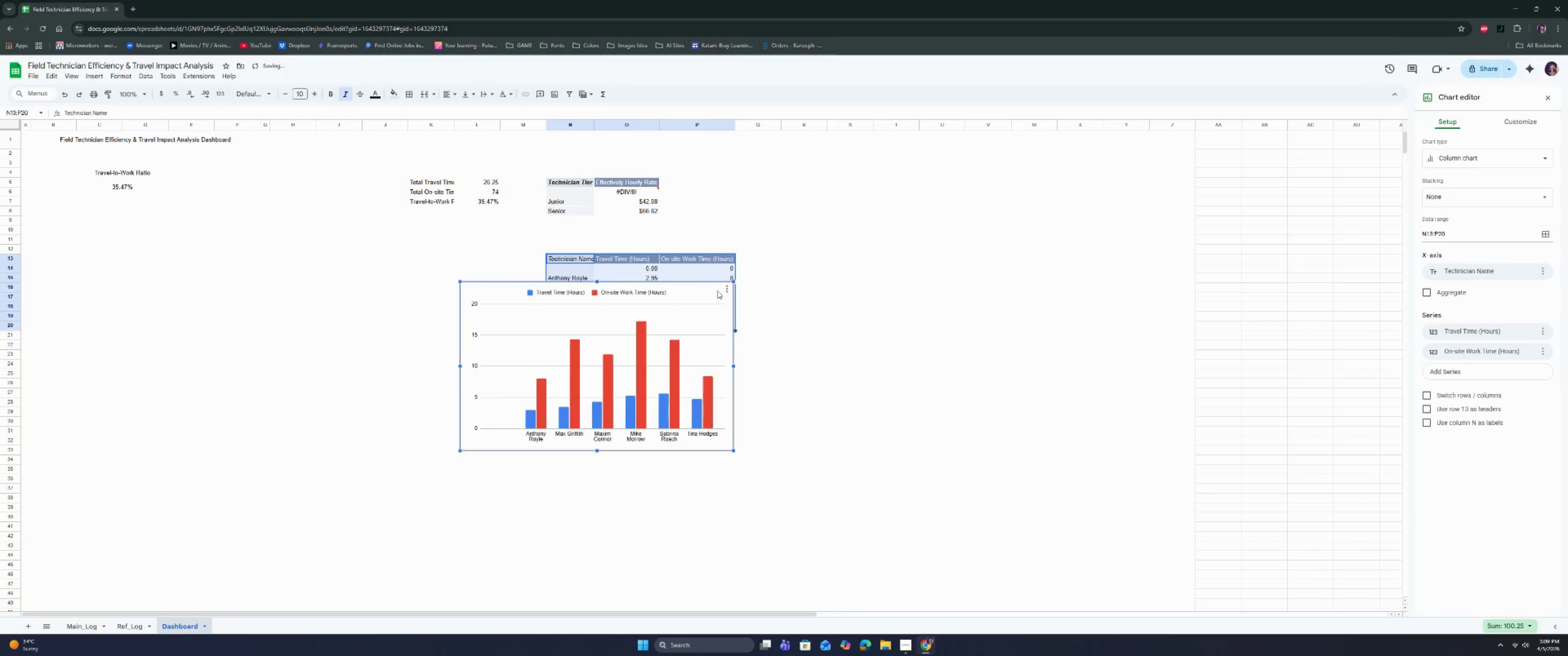 
left_click([723, 290])
 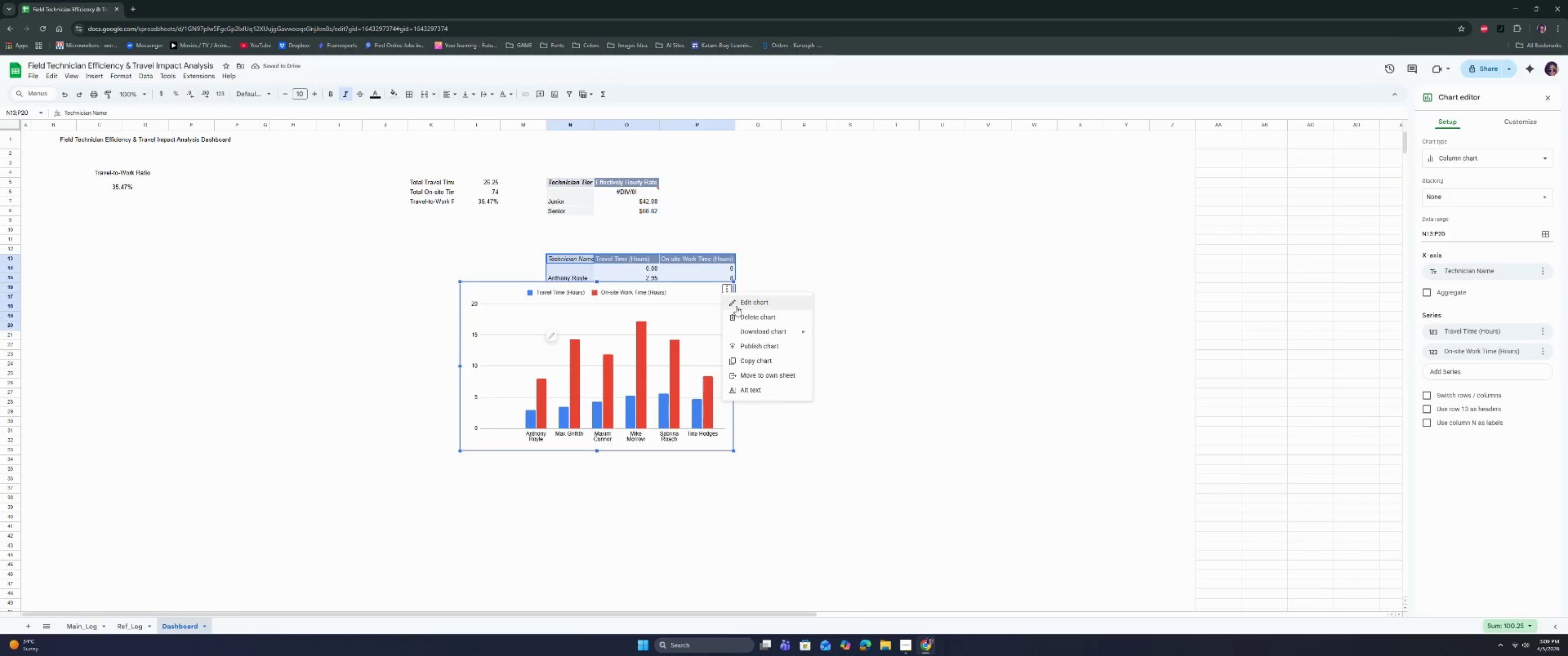 
left_click([736, 304])
 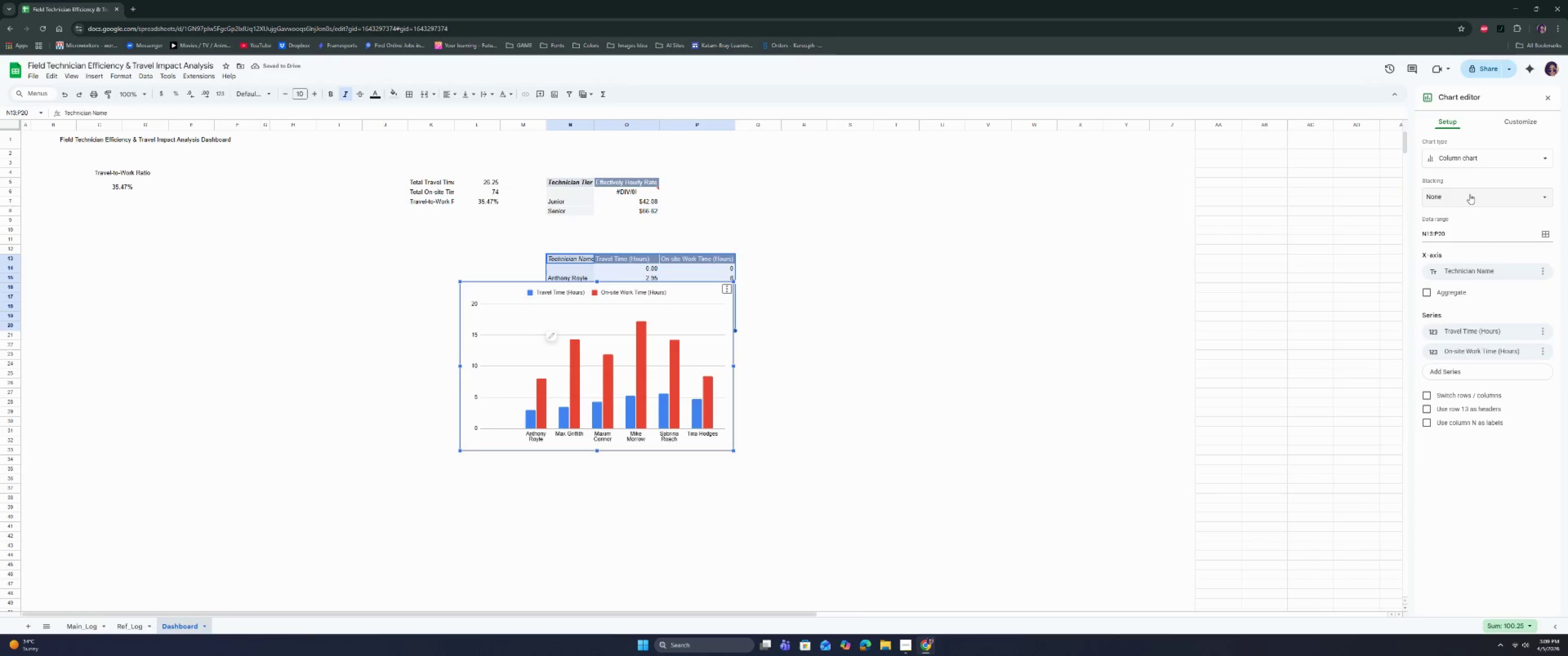 
left_click([1482, 165])
 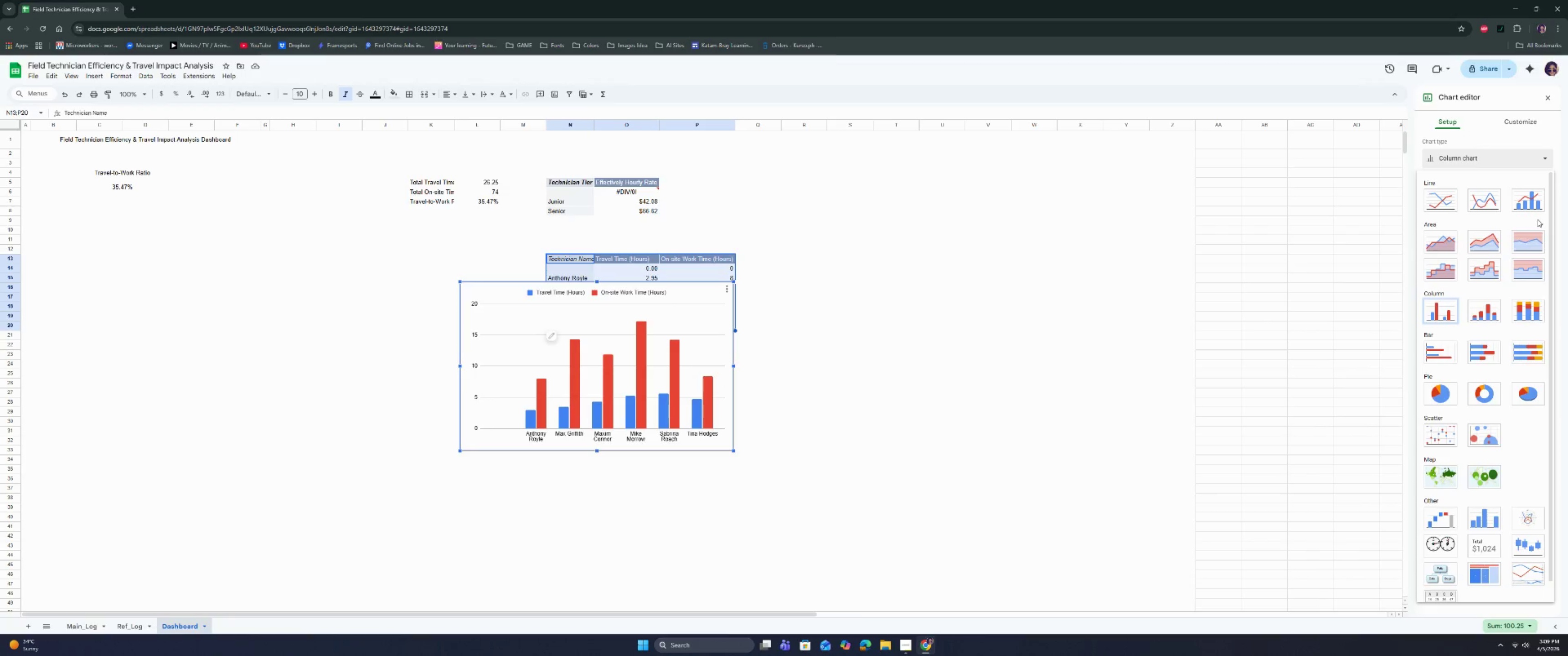 
scroll: coordinate [1511, 295], scroll_direction: down, amount: 1.0
 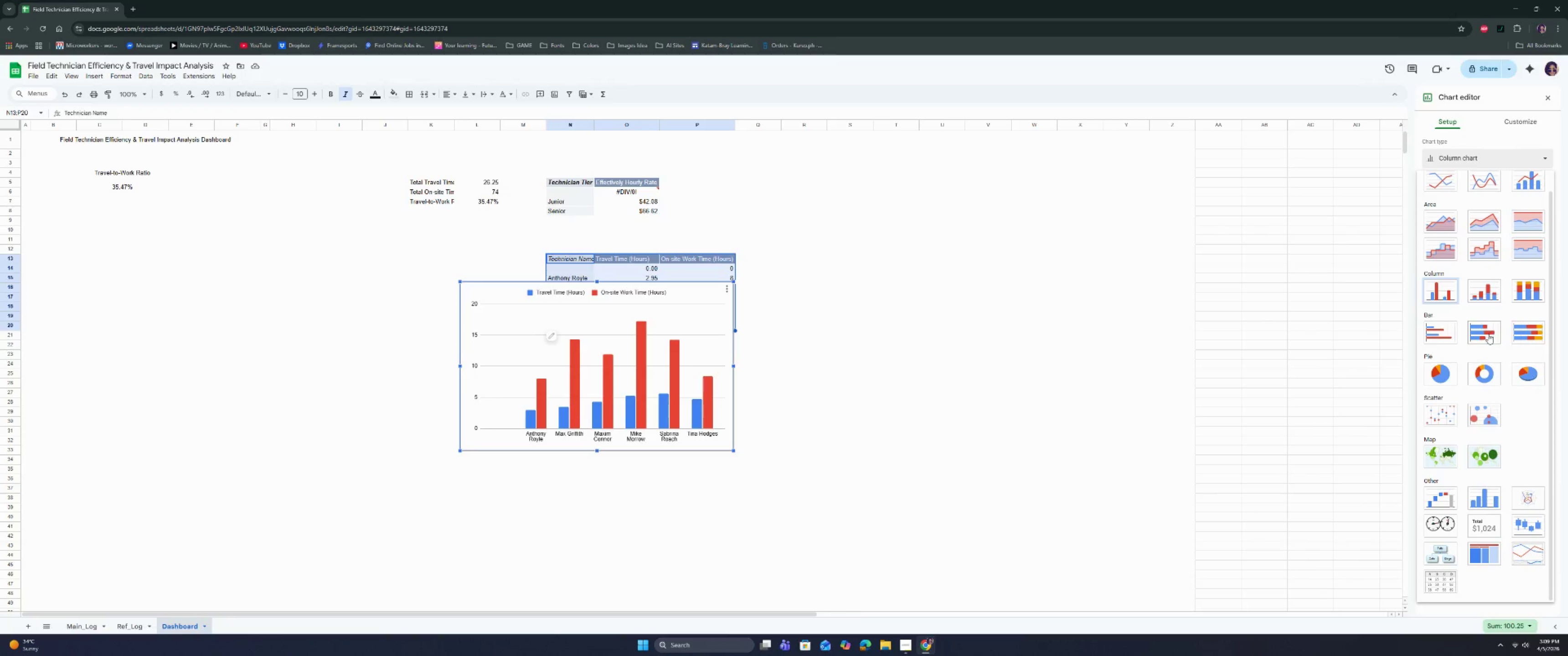 
left_click([1488, 334])
 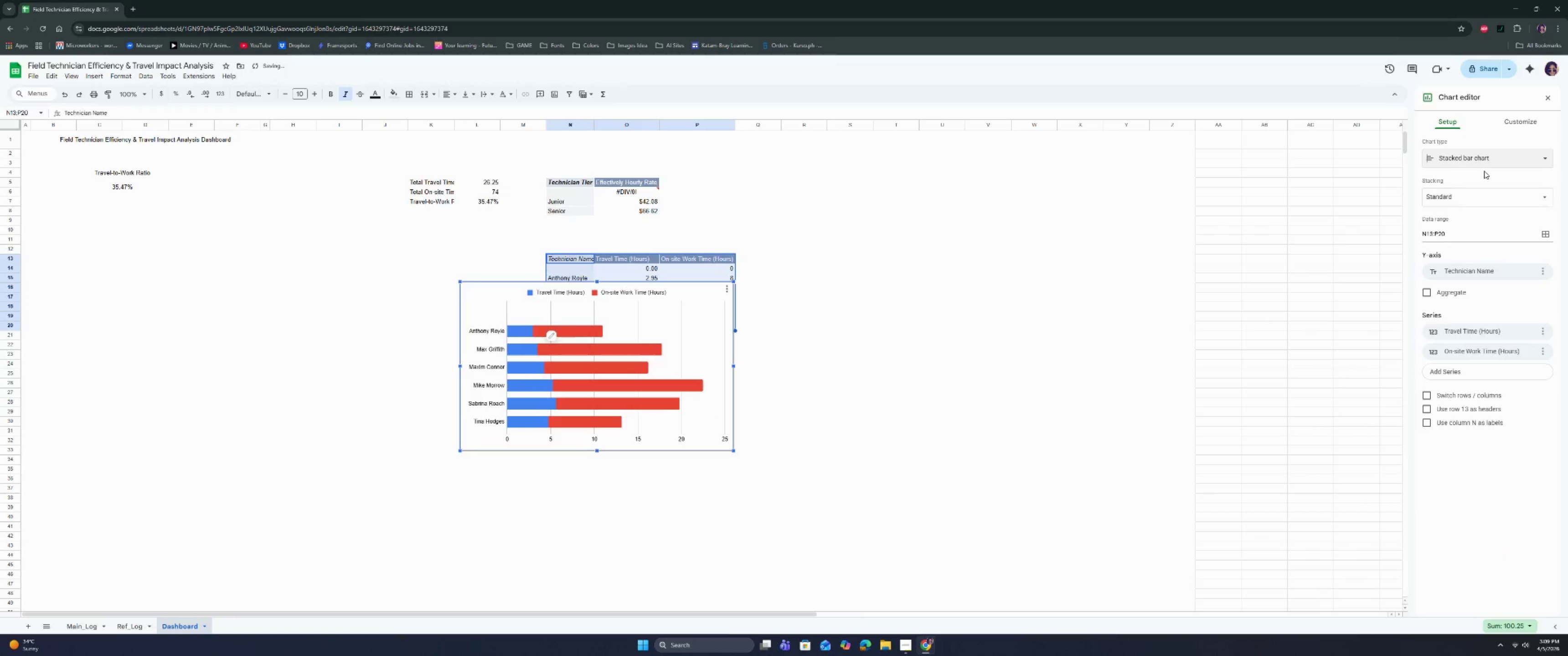 
left_click([1484, 154])
 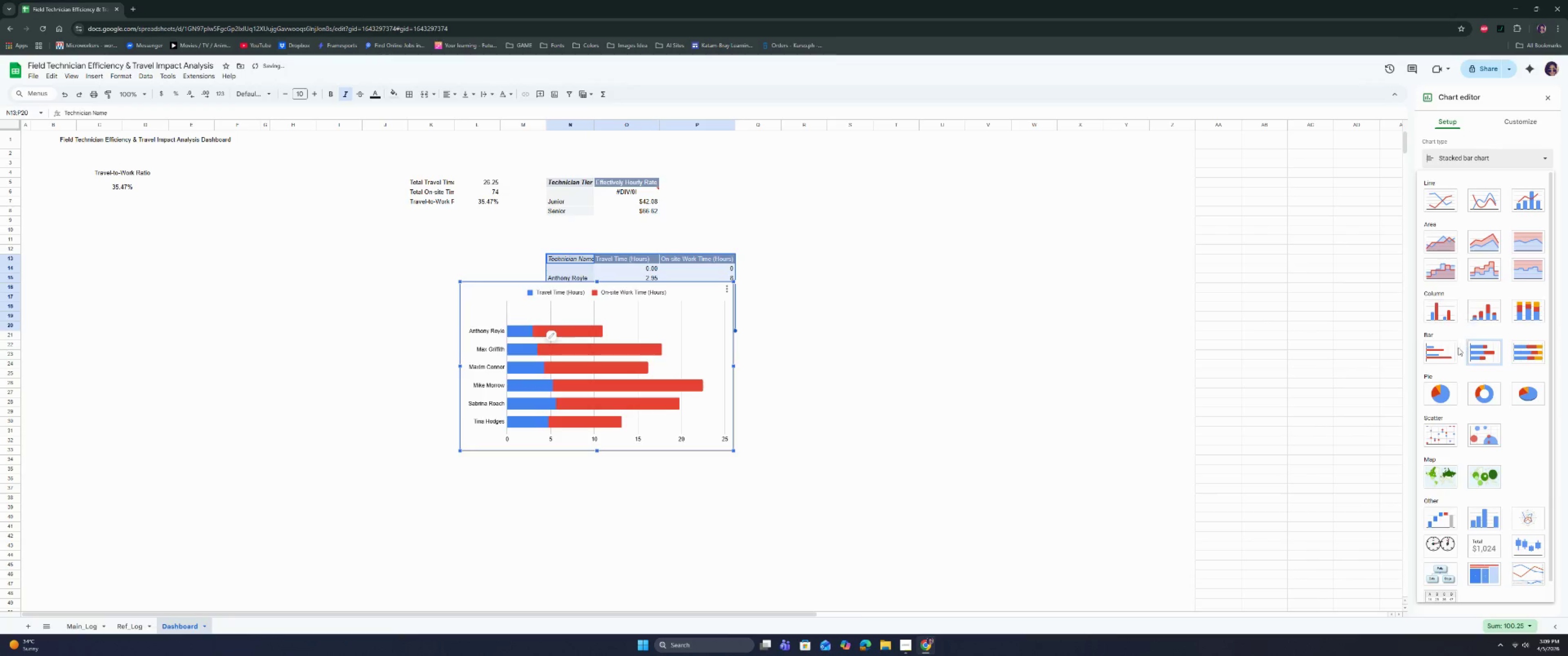 
left_click([1443, 348])
 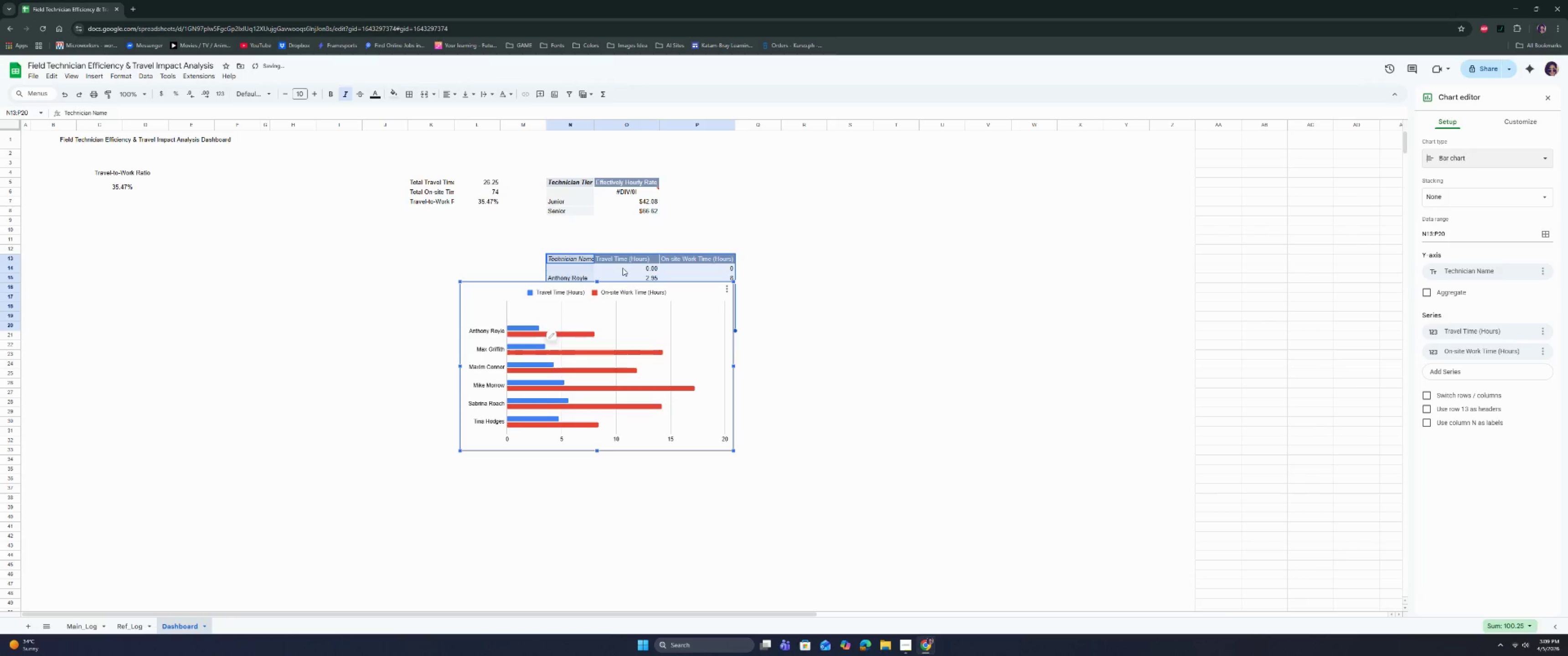 
left_click([545, 328])
 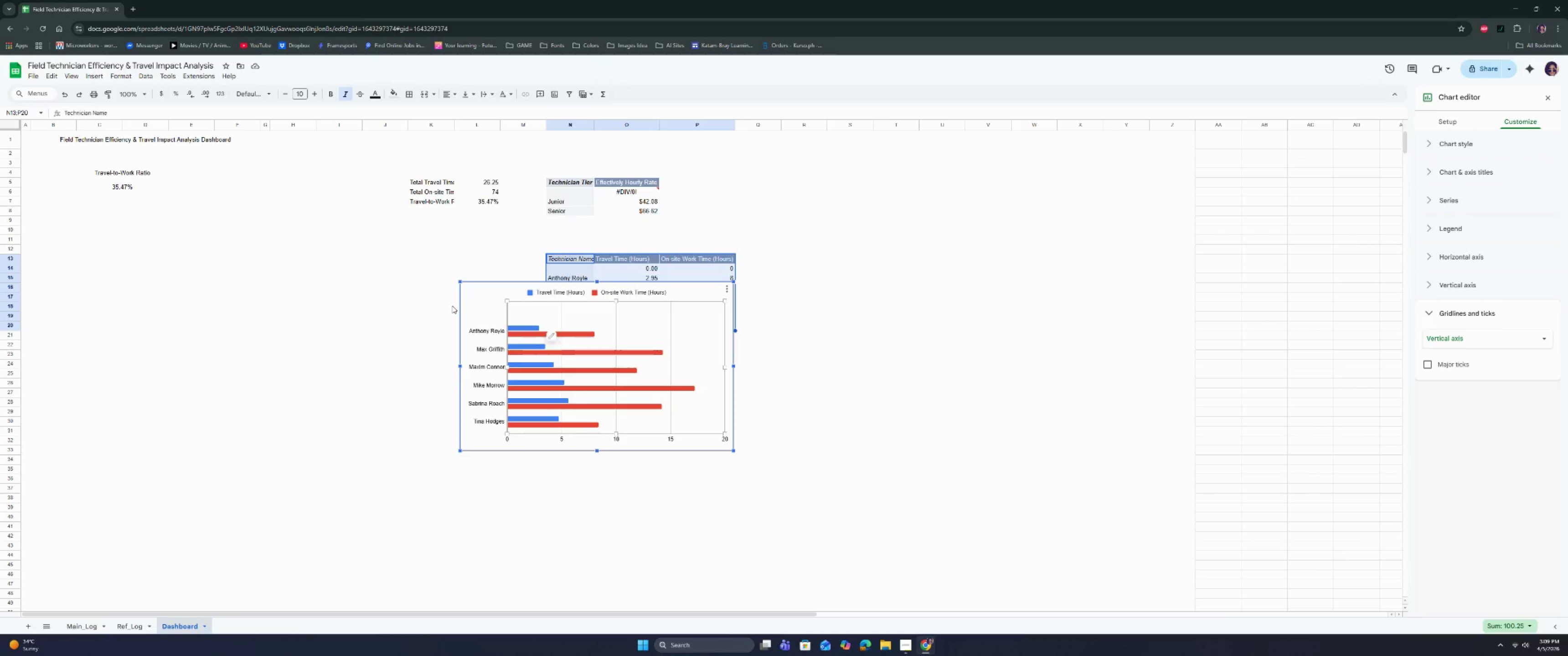 
wait(6.9)
 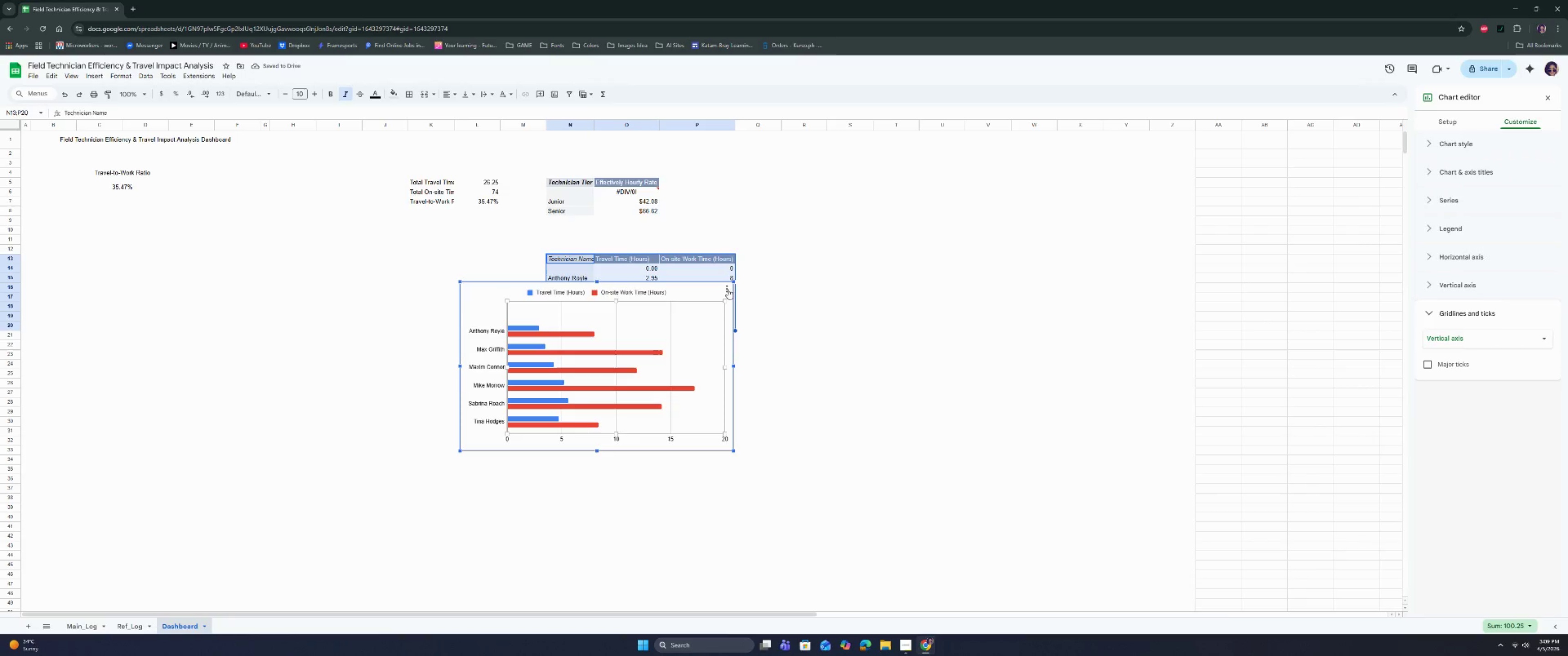 
left_click([757, 303])
 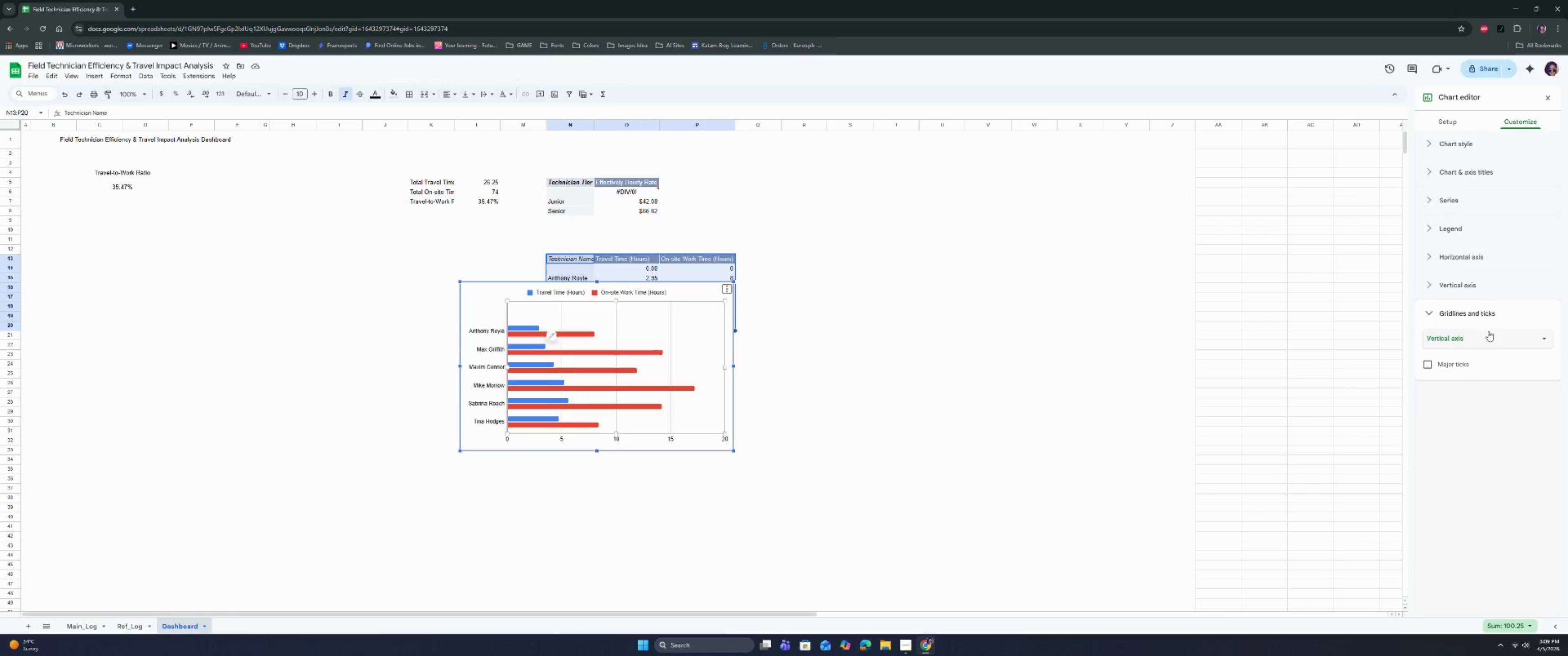 
left_click([1487, 334])
 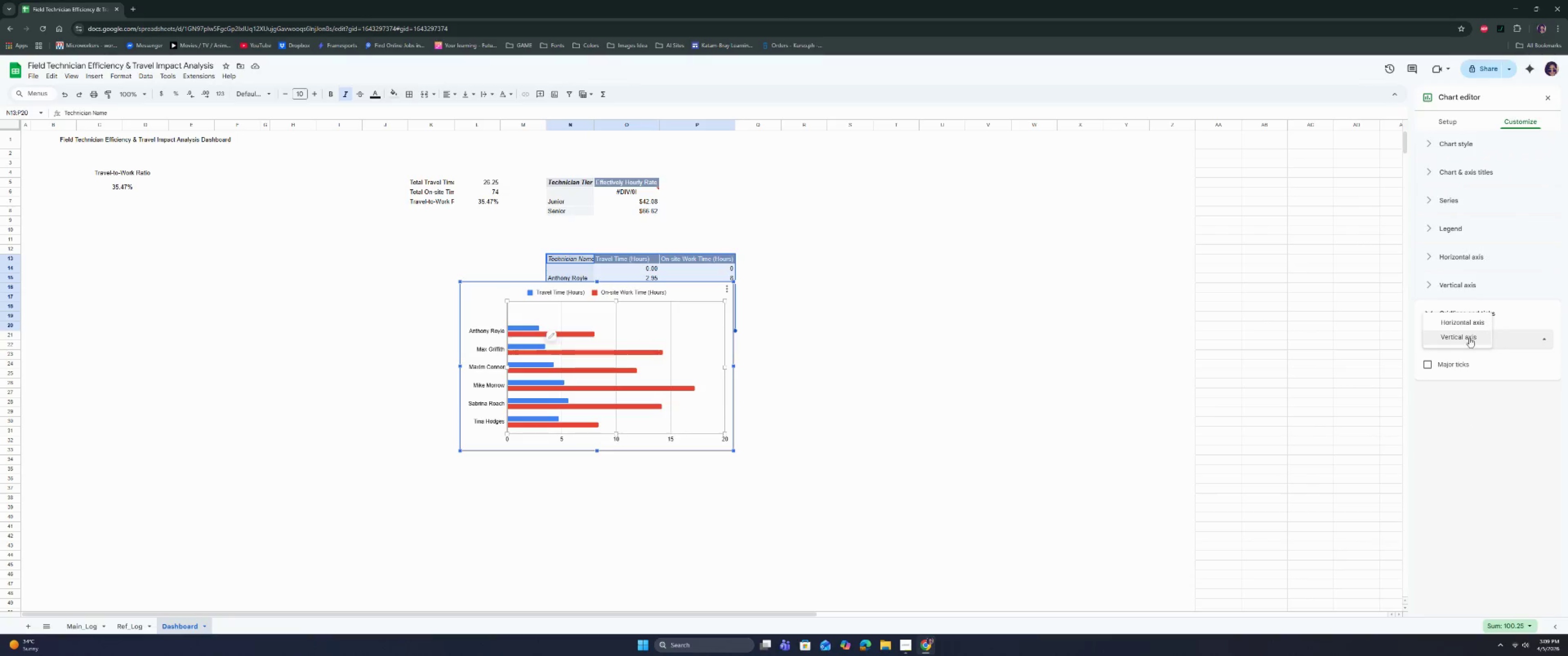 
left_click([1468, 338])
 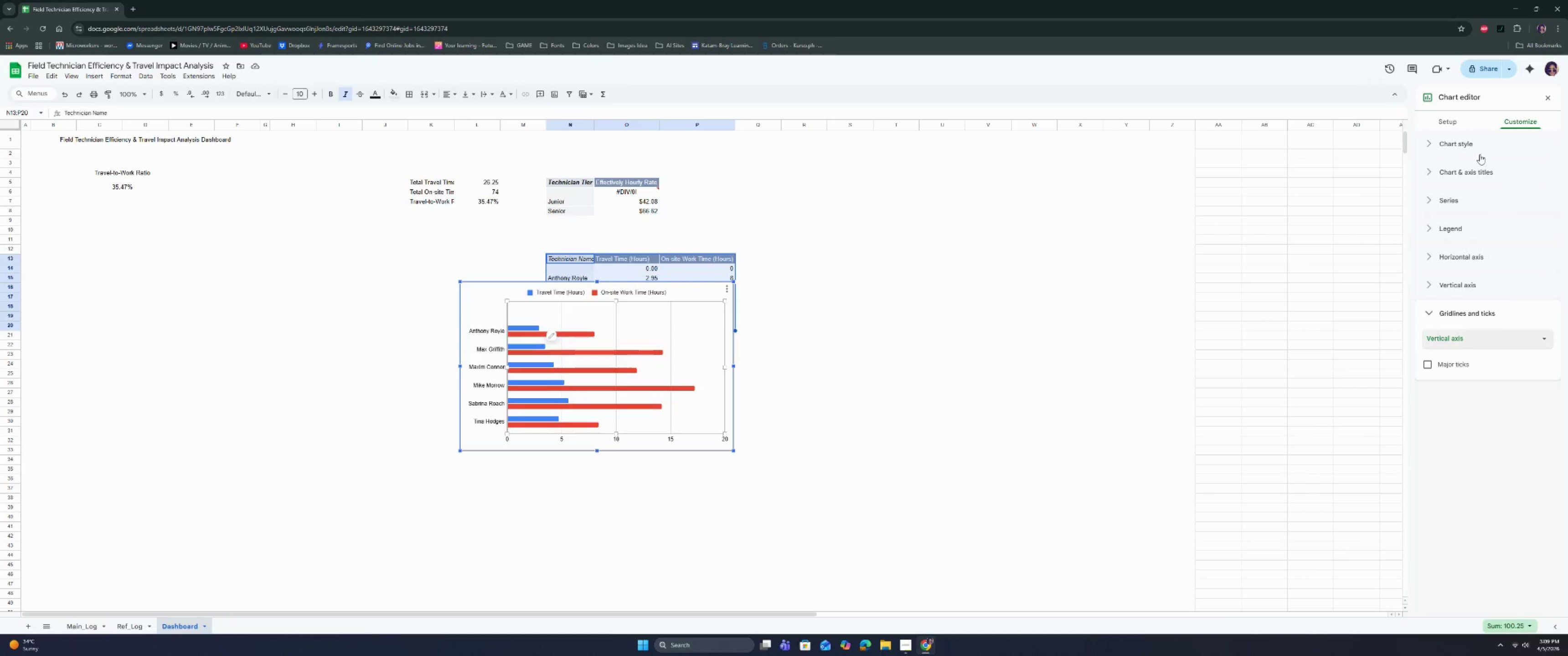 
left_click([1472, 138])
 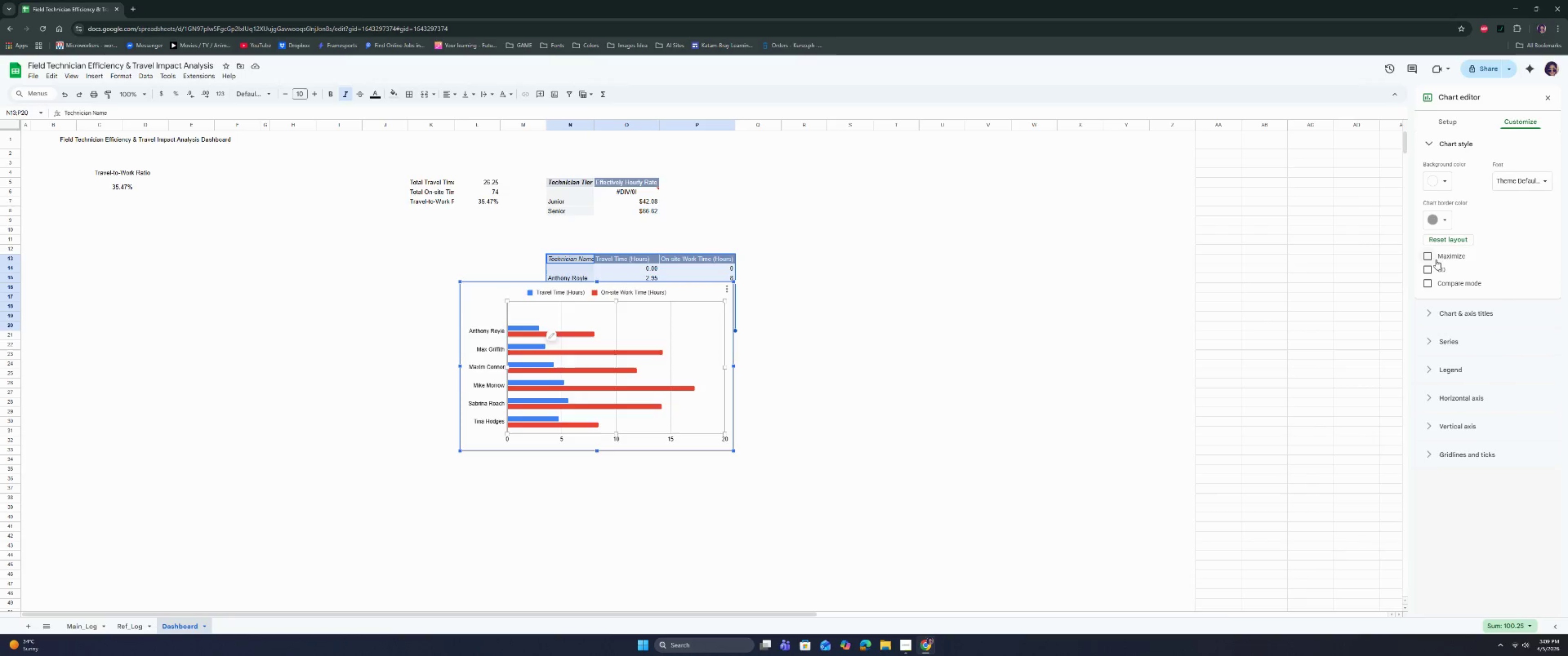 
left_click([1434, 269])
 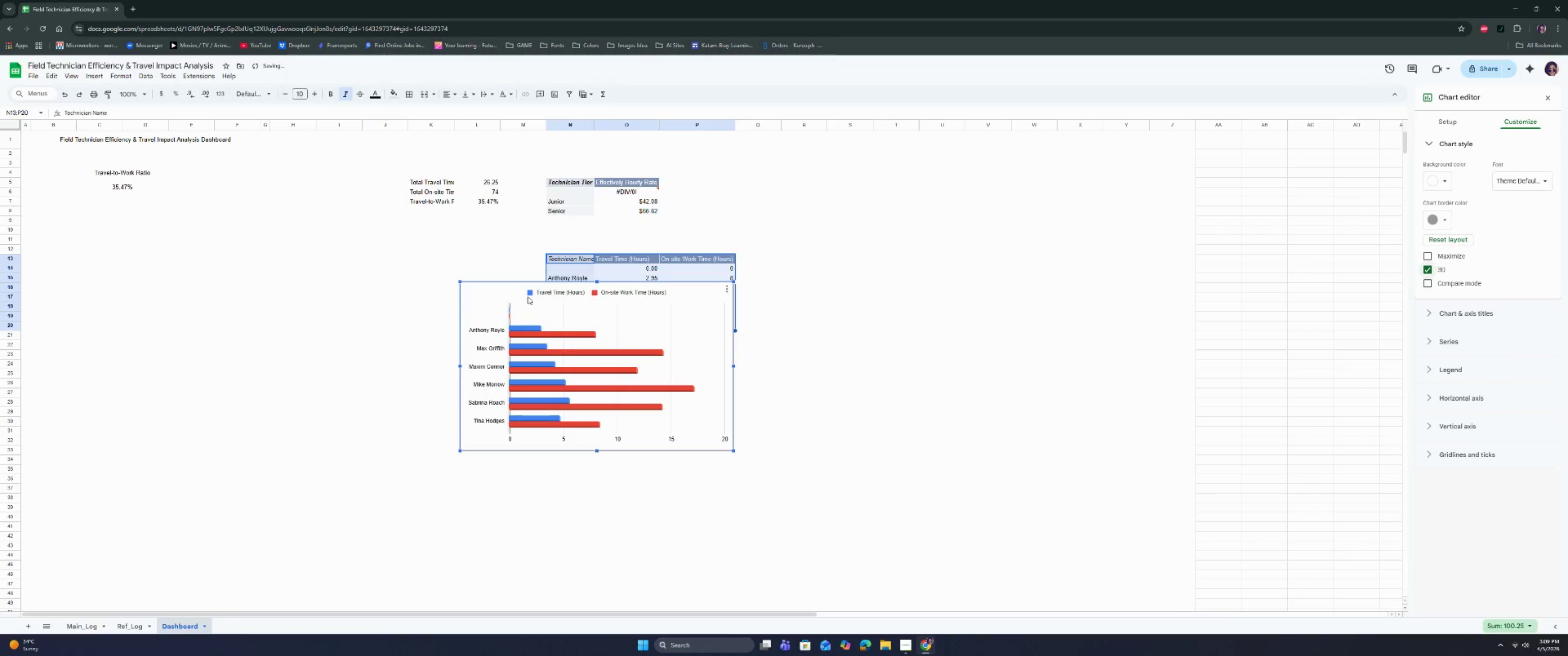 
double_click([495, 316])
 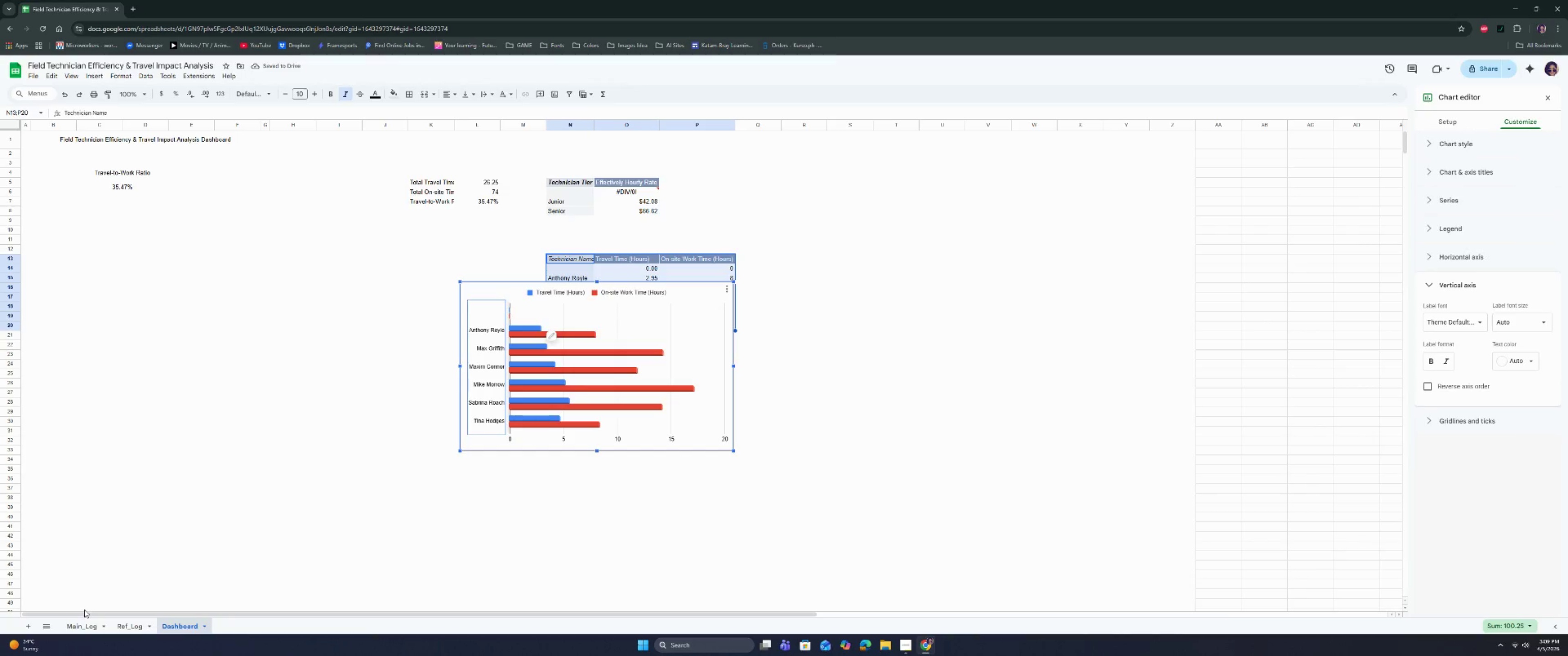 
left_click([74, 626])
 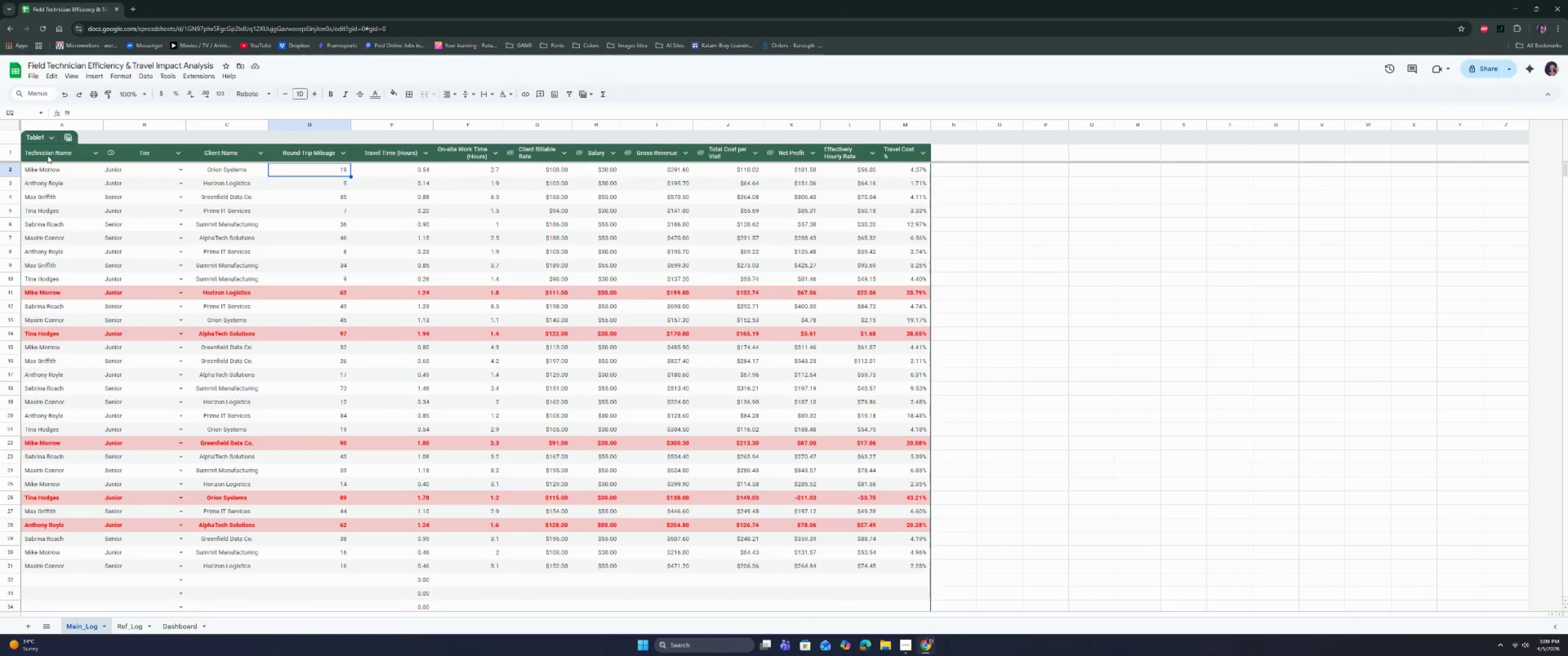 
left_click([50, 153])
 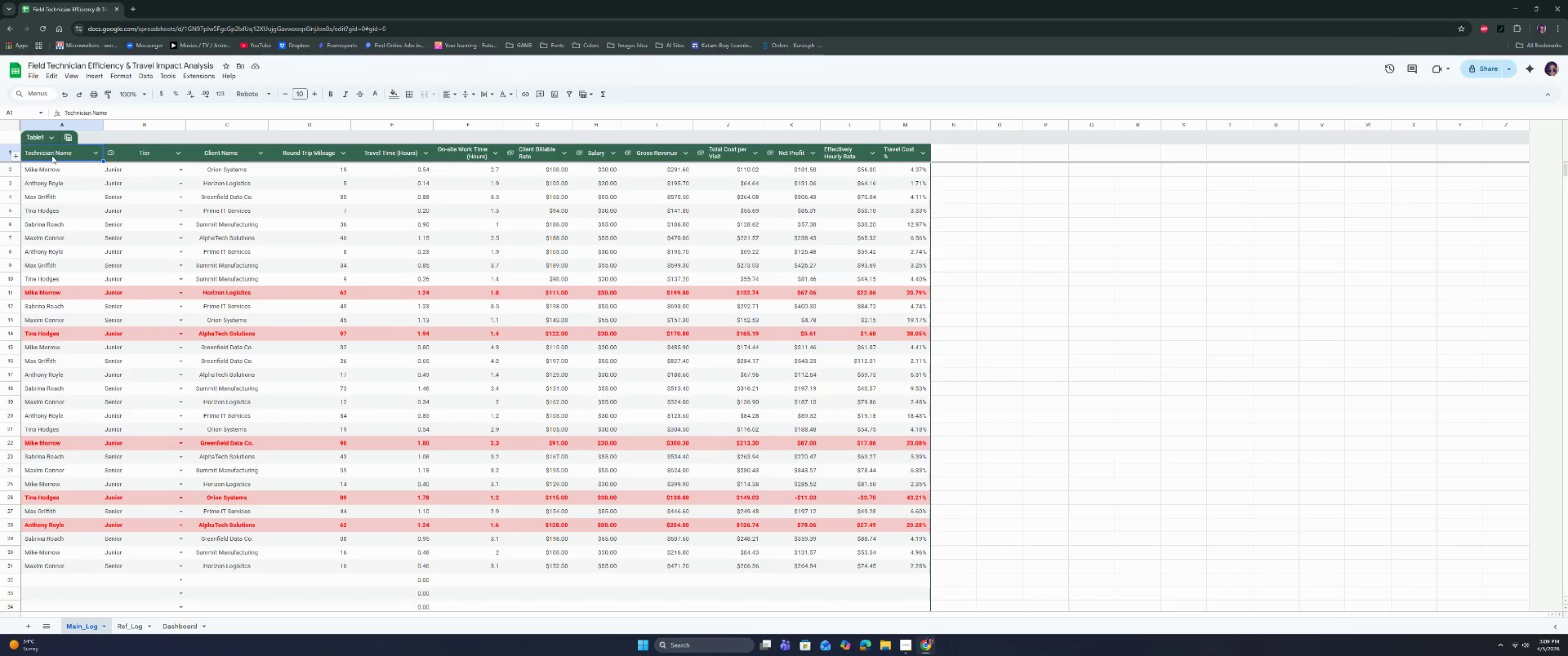 
key(Control+Shift+ArrowRight)
 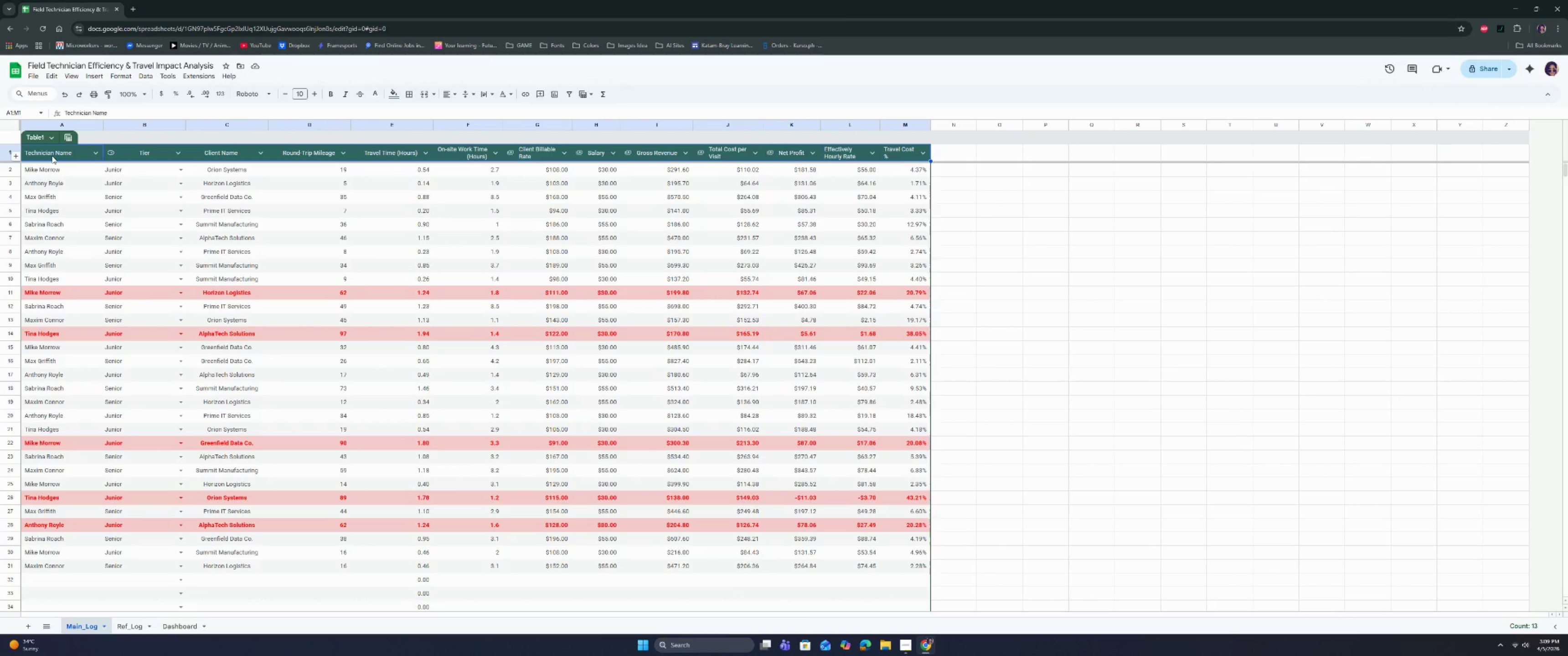 
key(Control+Shift+ArrowDown)
 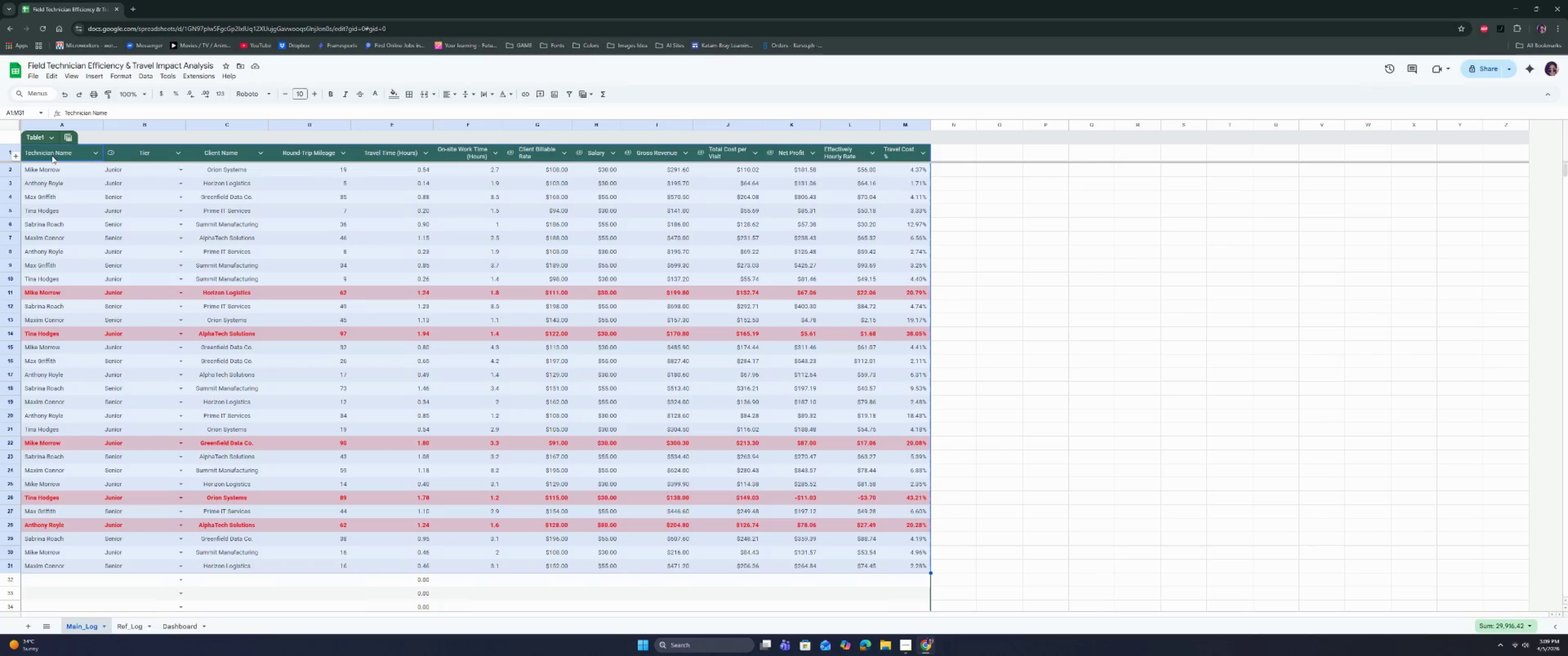 
key(Control+C)
 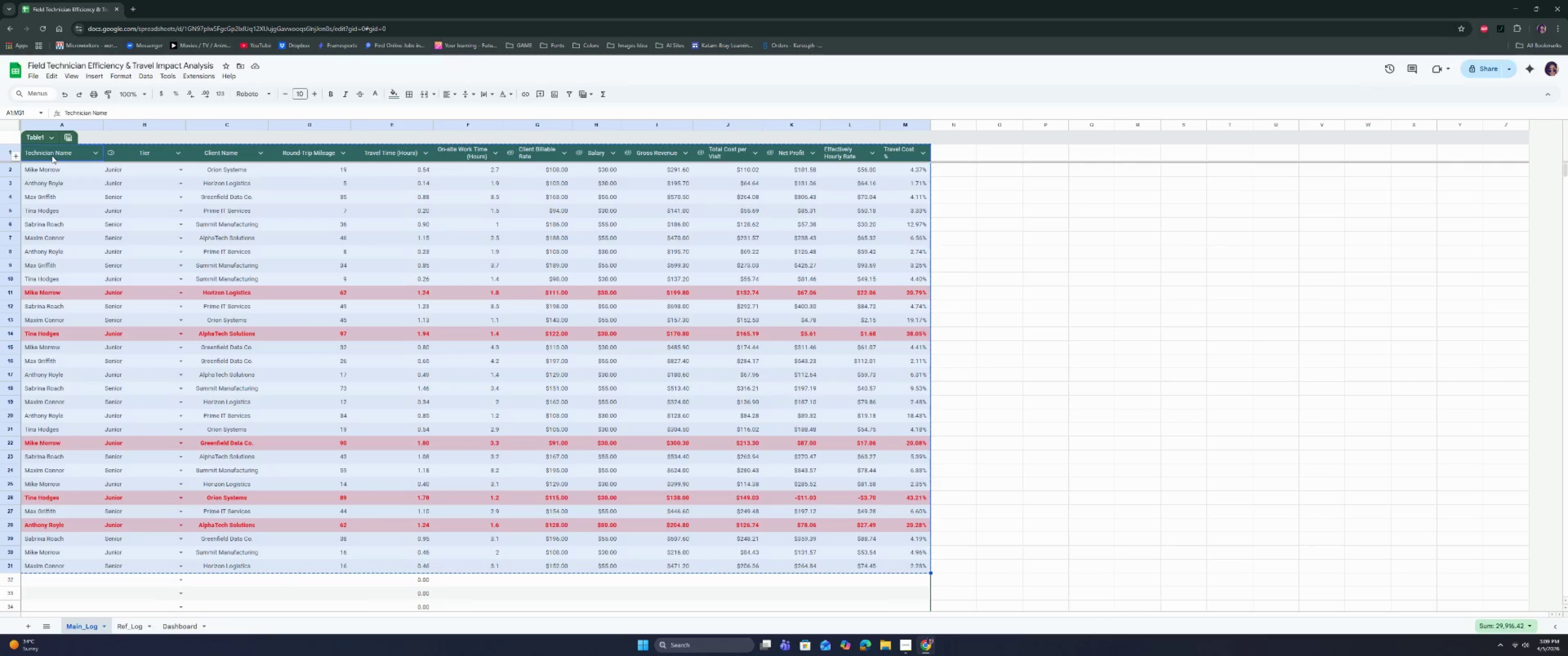 
key(Control+C)
 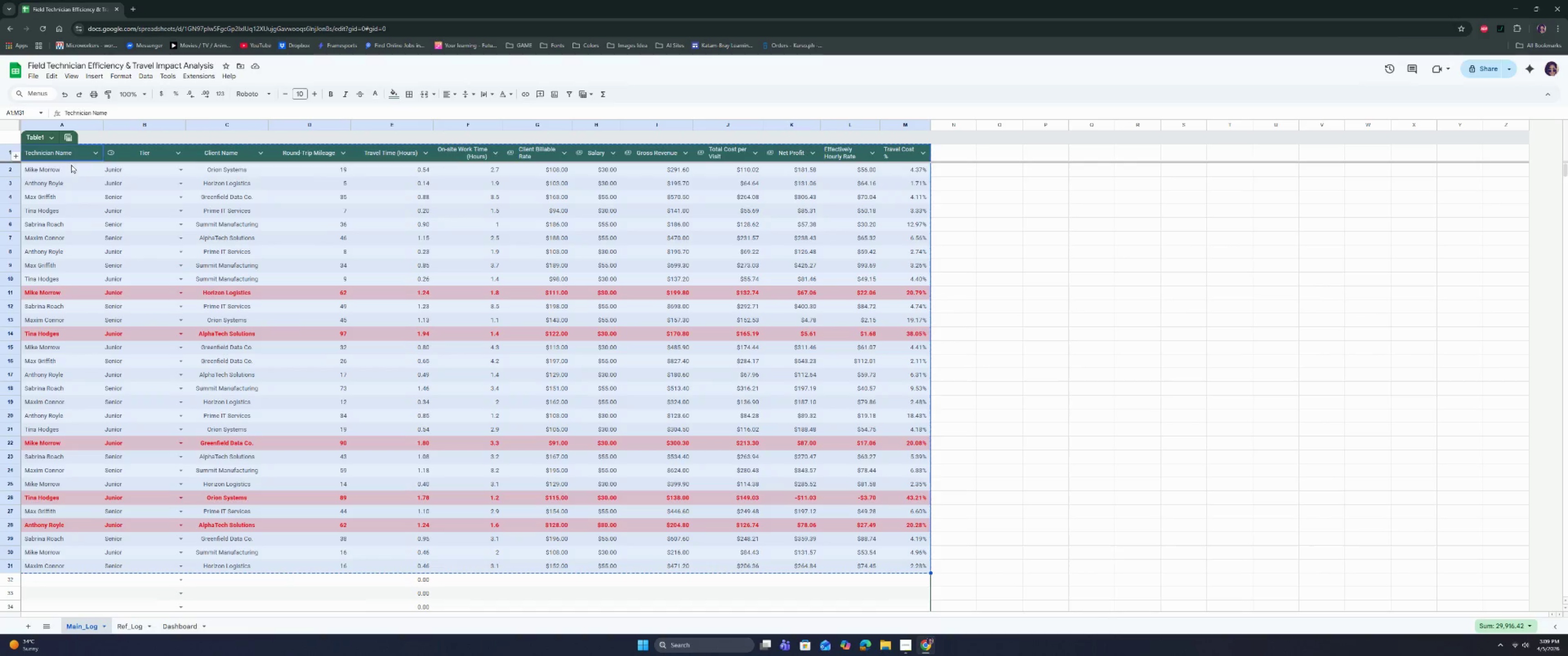 
key(Control+C)
 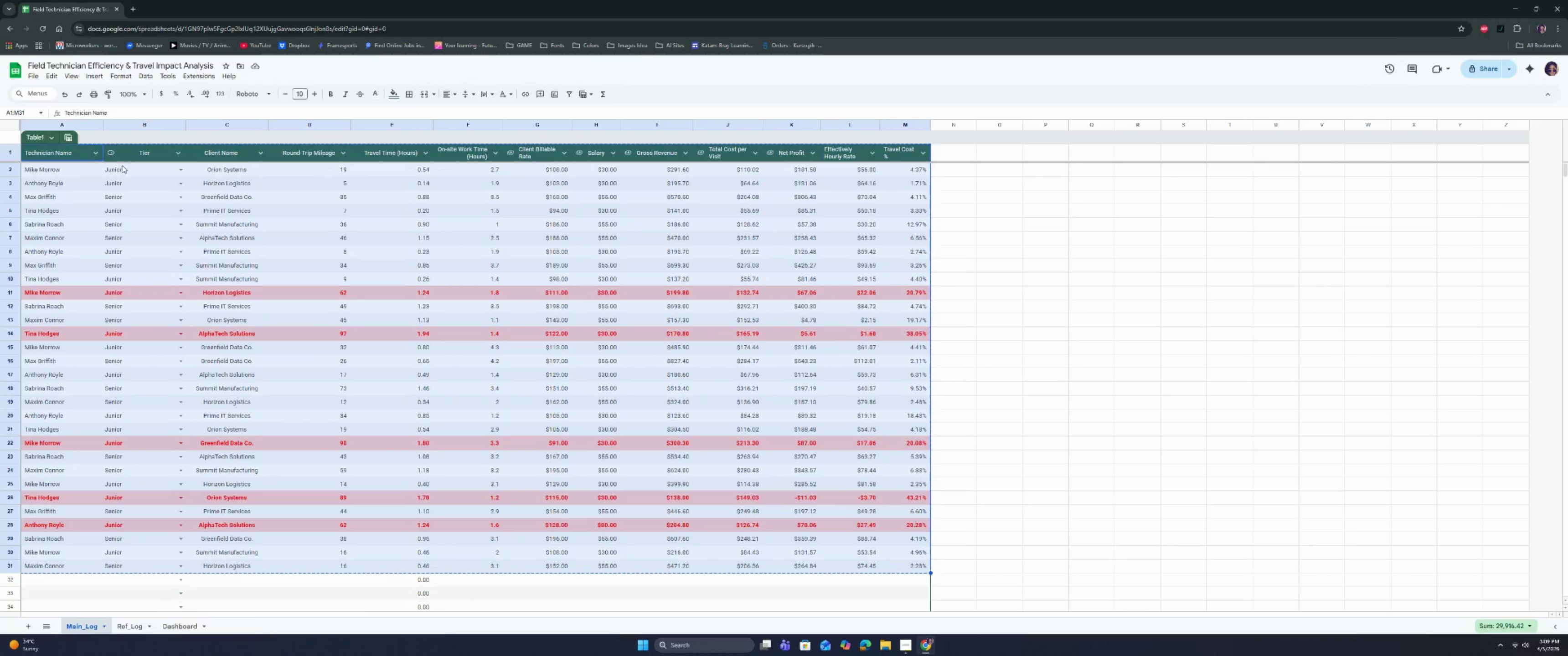 
key(Control+C)
 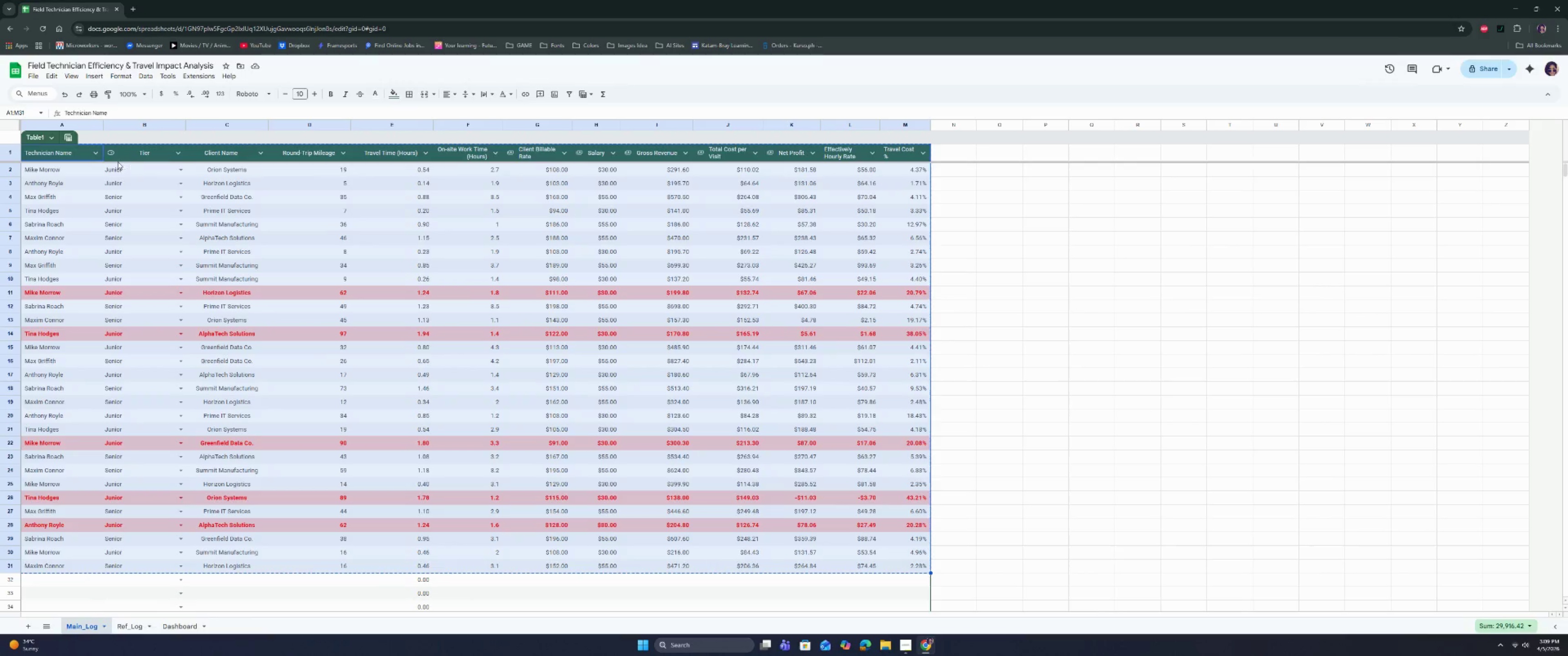 
key(Control+C)
 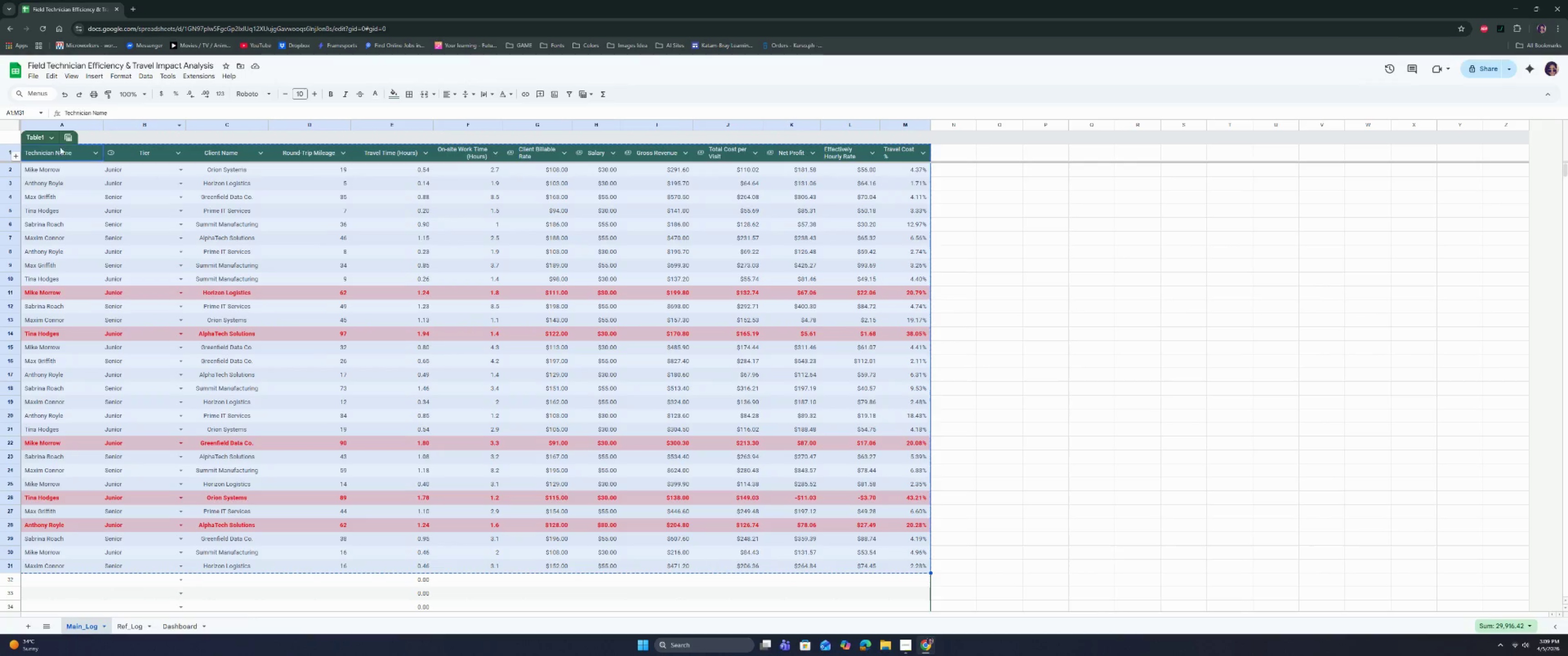 
mouse_move([53, 149])
 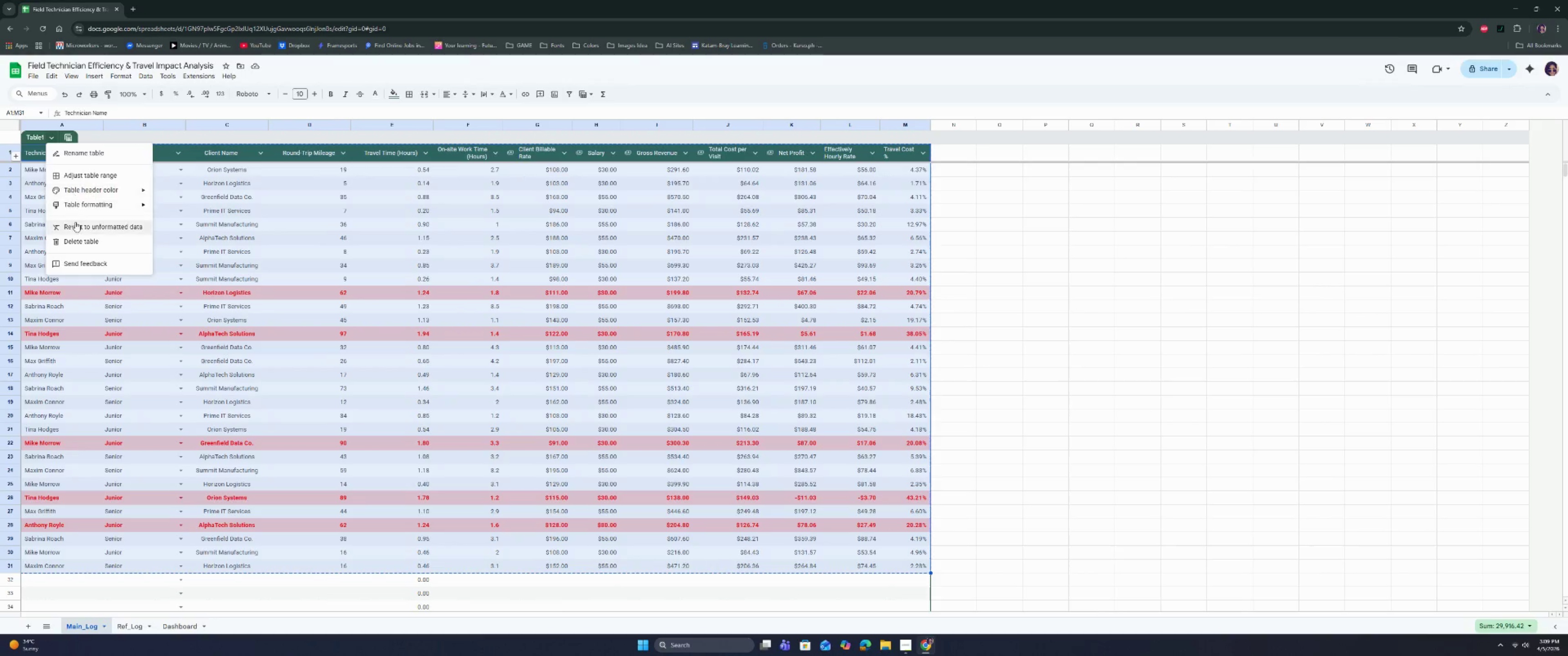 
left_click([74, 244])
 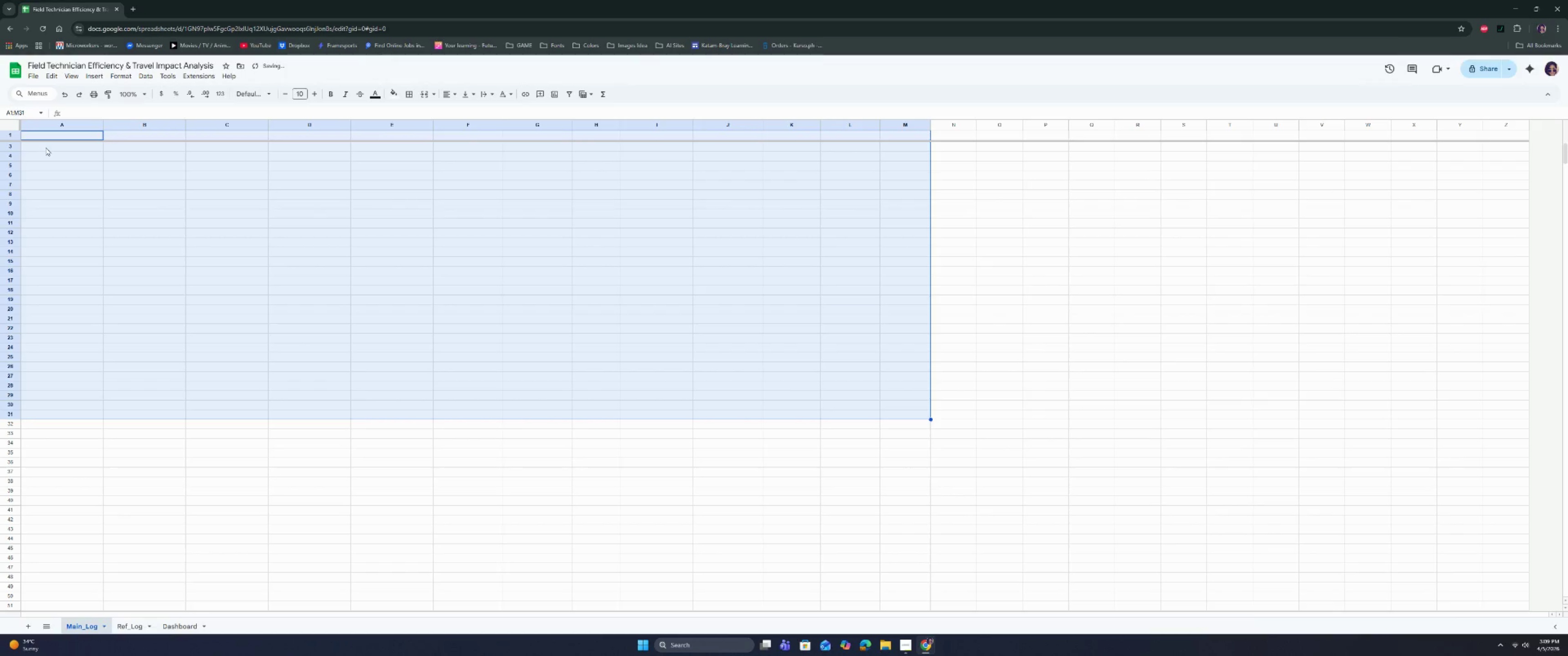 
key(Control+Shift+V)
 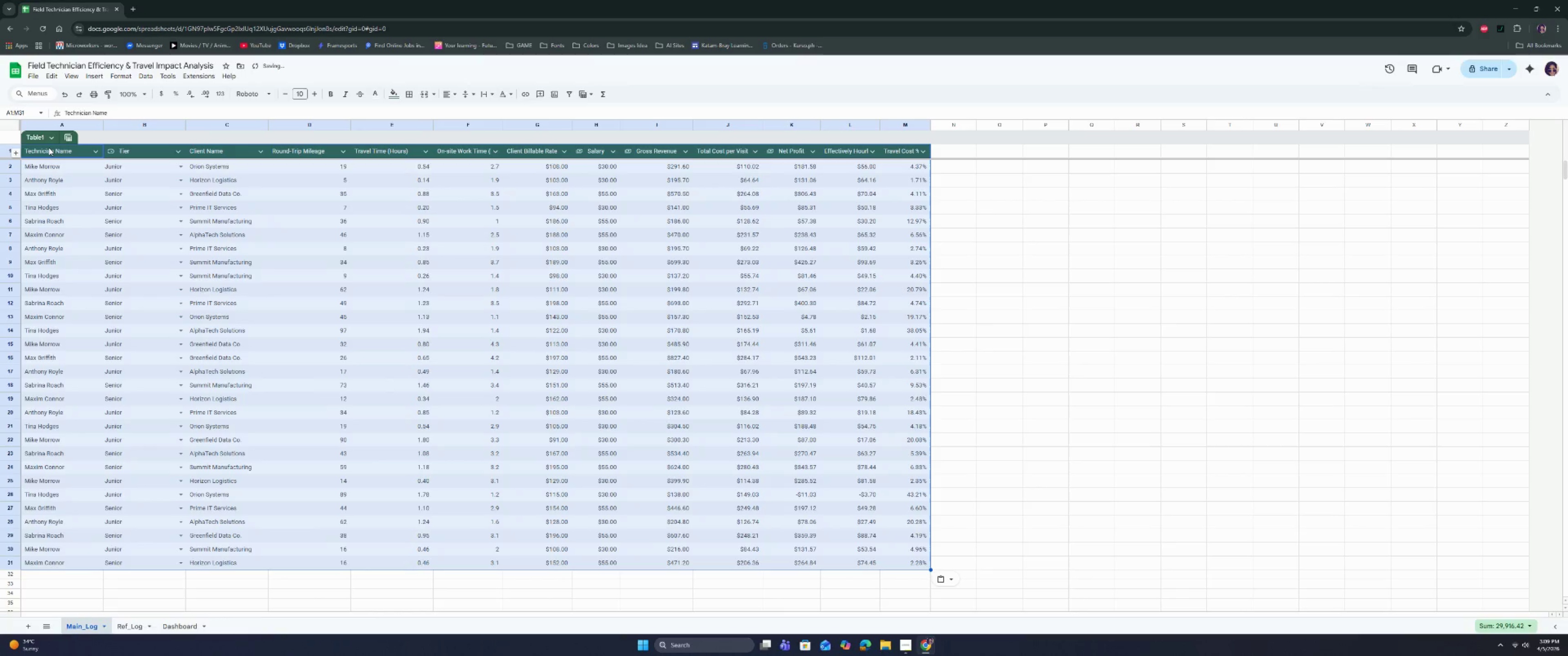 
key(Control+Z)
 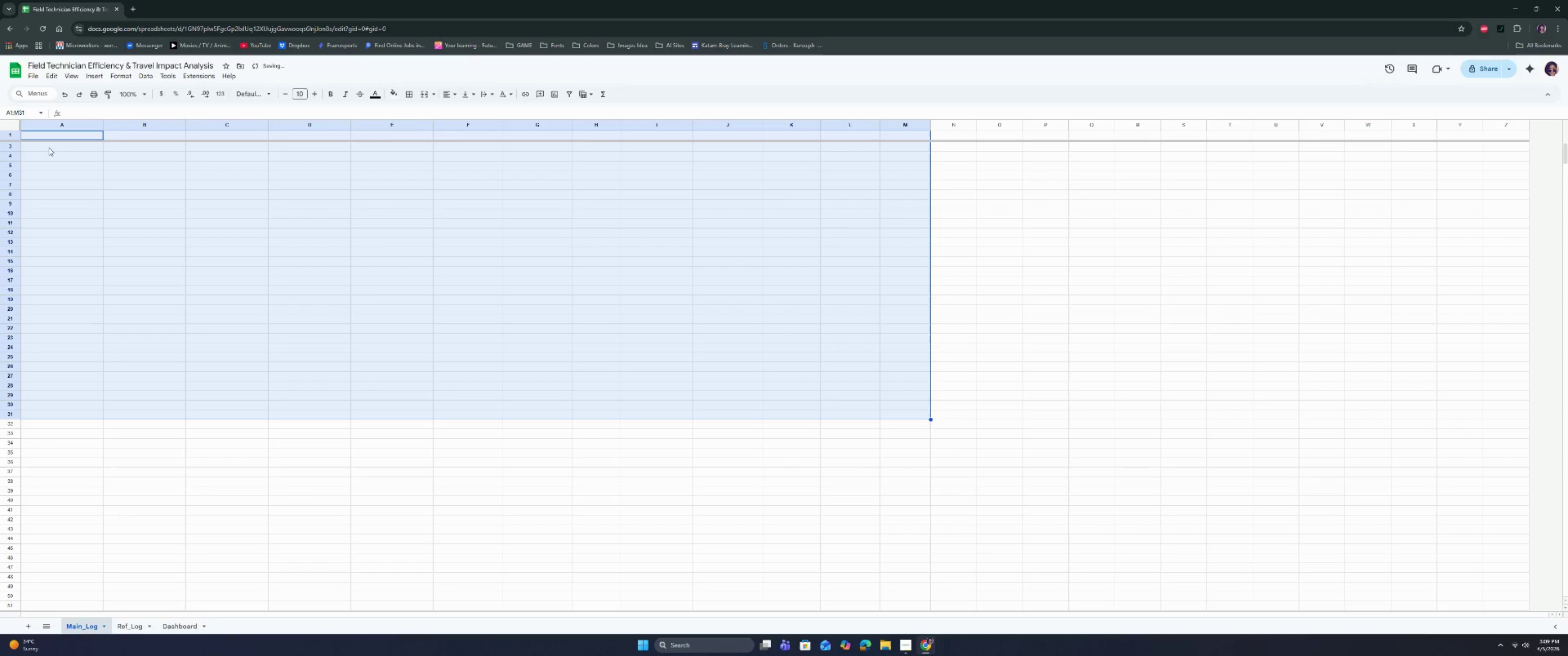 
key(Control+Shift+V)
 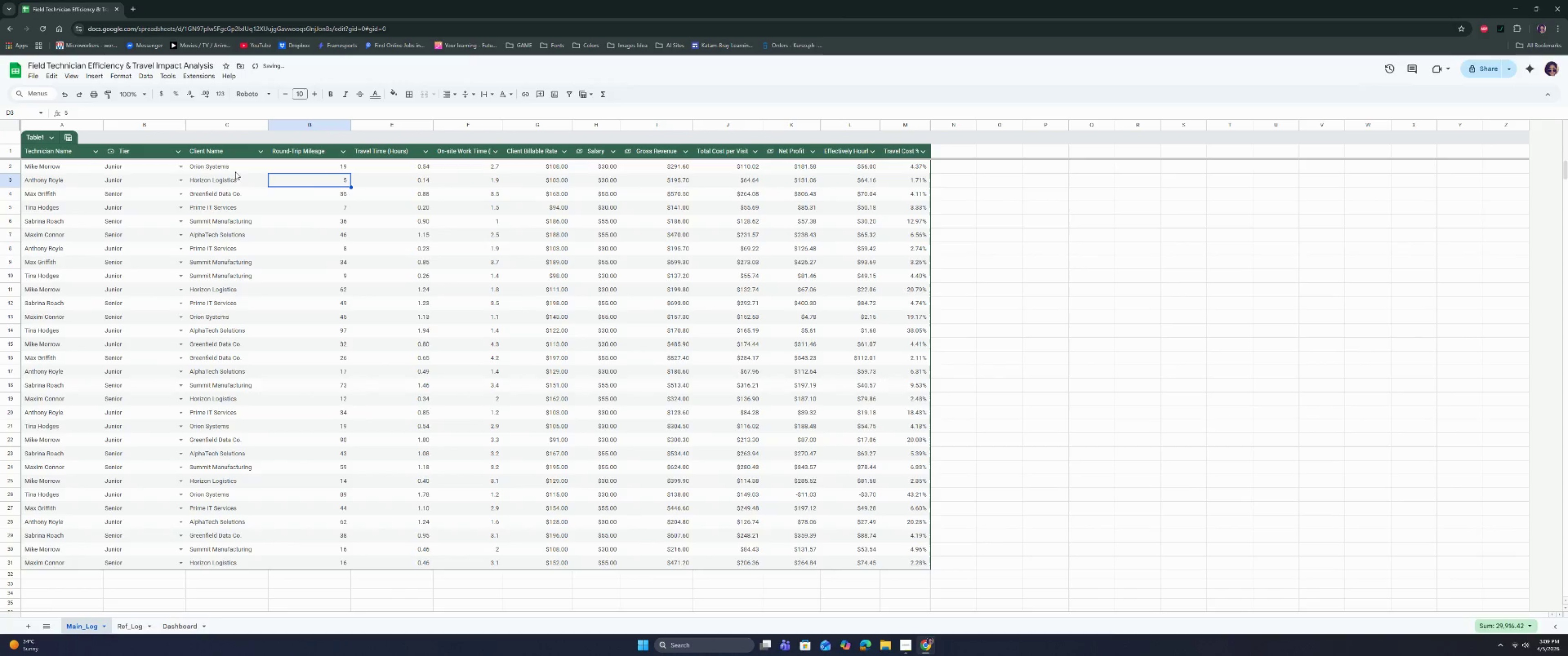 
left_click_drag(start_coordinate=[64, 152], to_coordinate=[904, 559])
 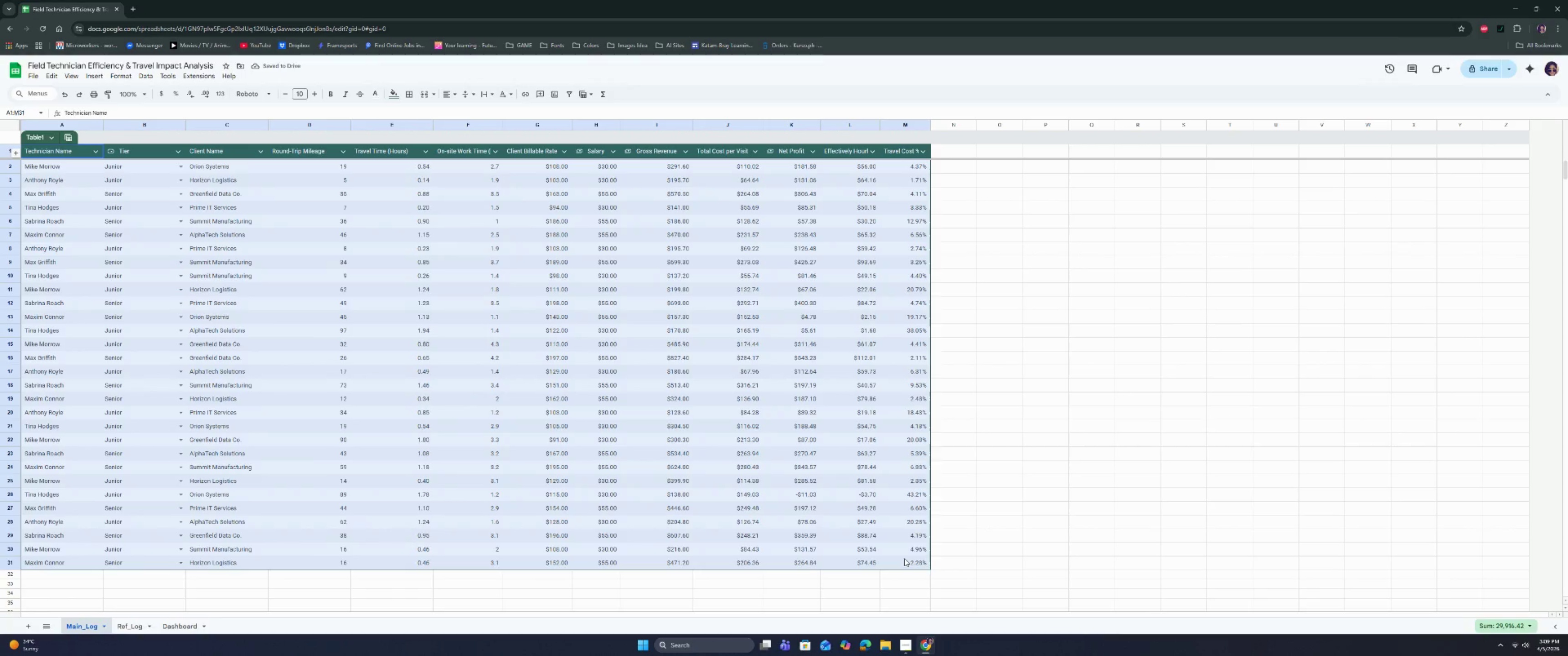 
key(Control+C)
 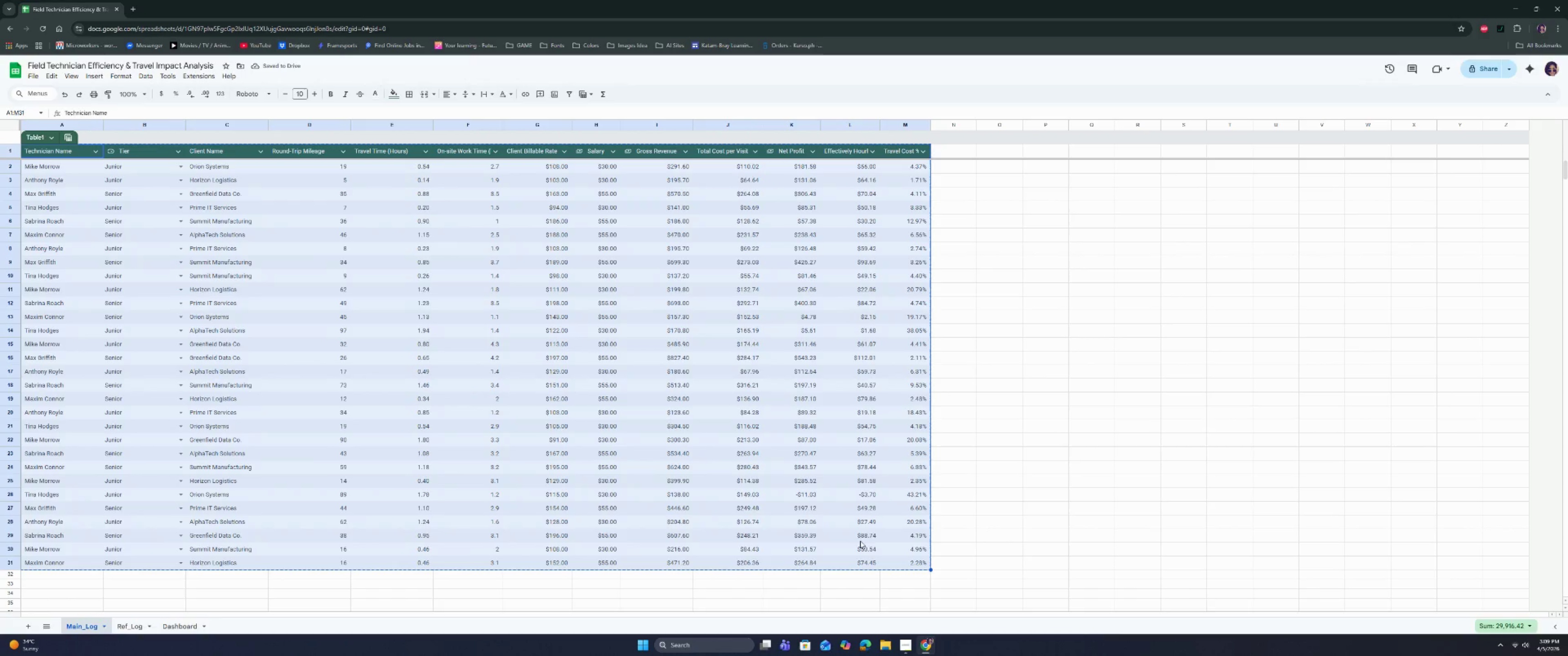 
key(Control+C)
 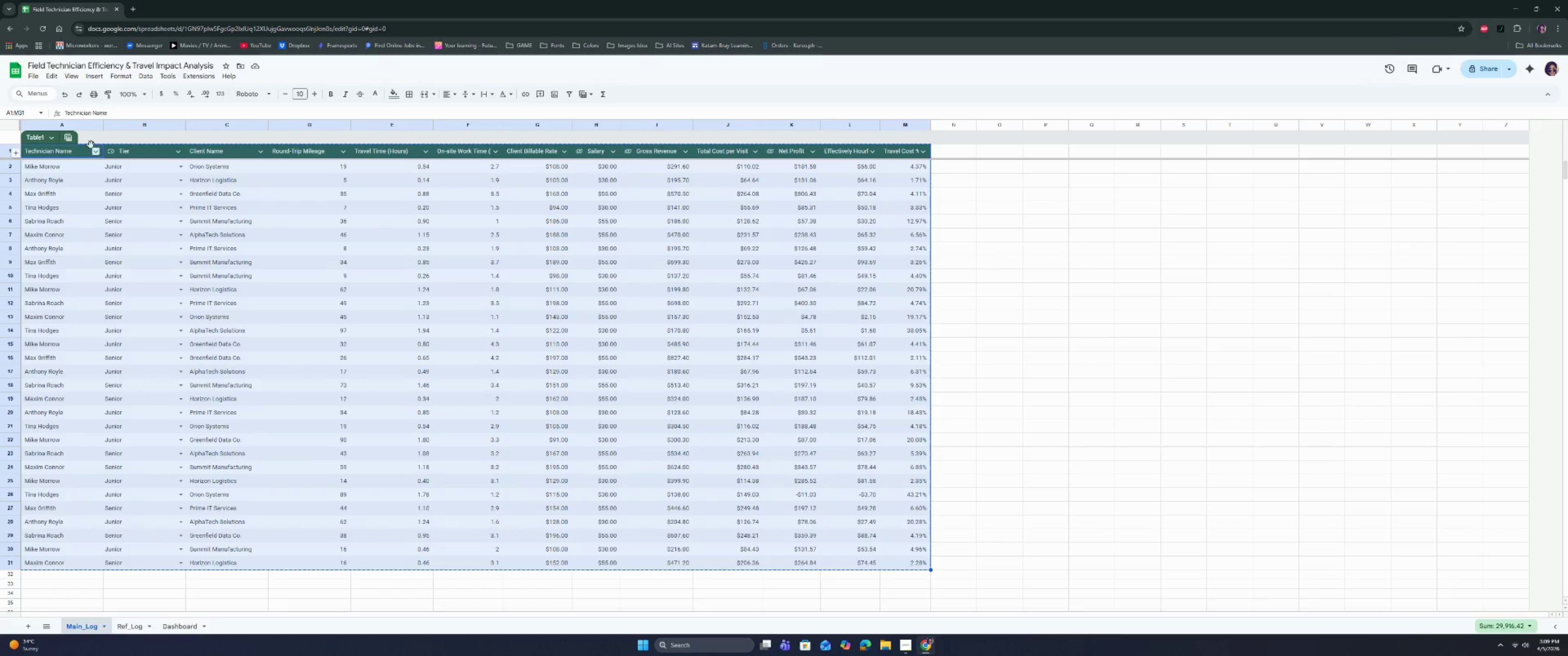 
left_click([51, 137])
 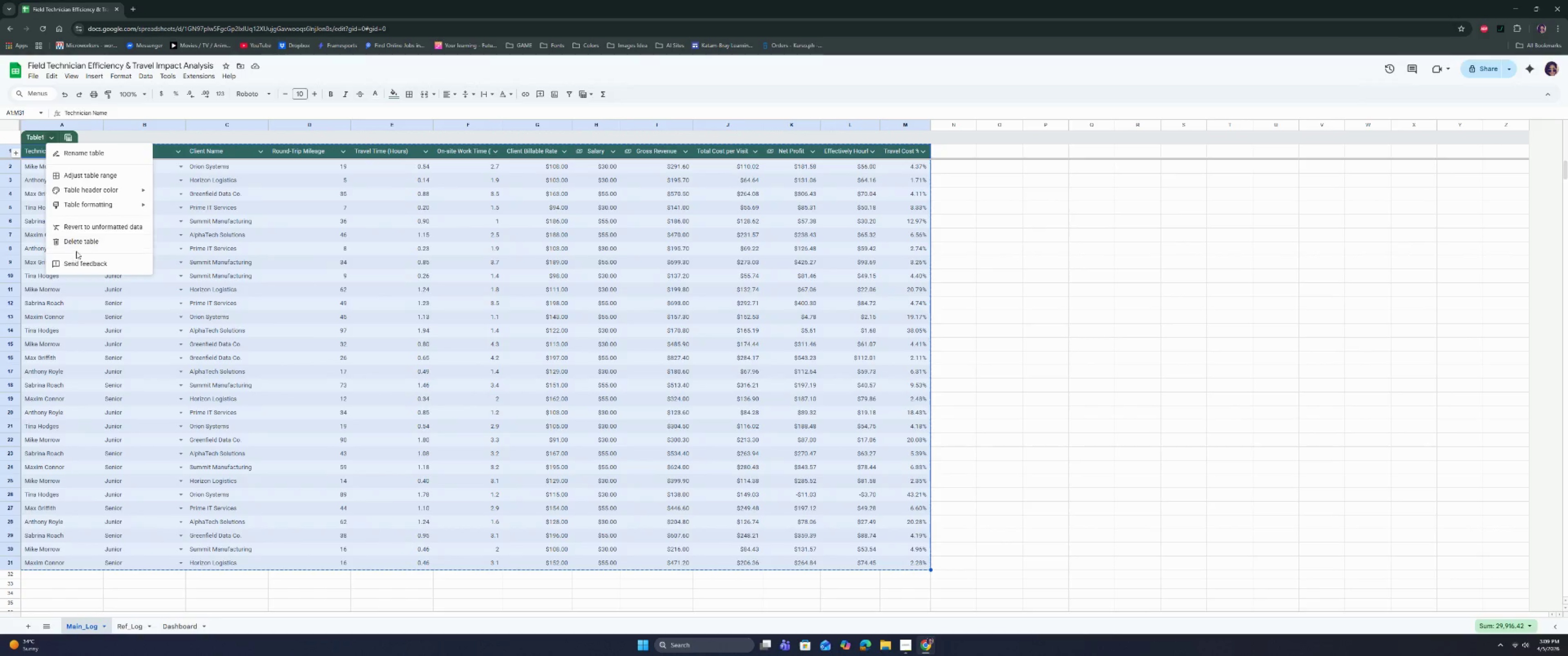 
left_click([75, 247])
 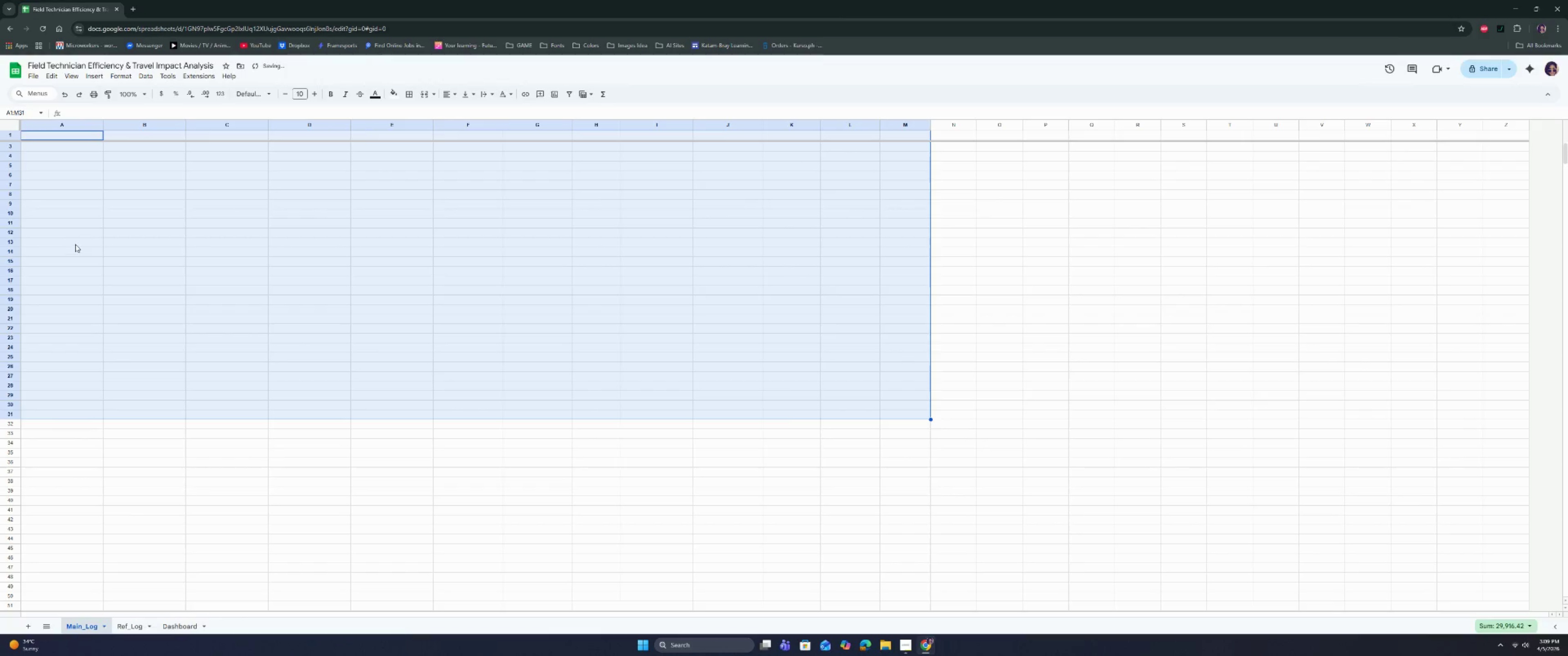 
hold_key(key=ControlLeft, duration=0.33)
 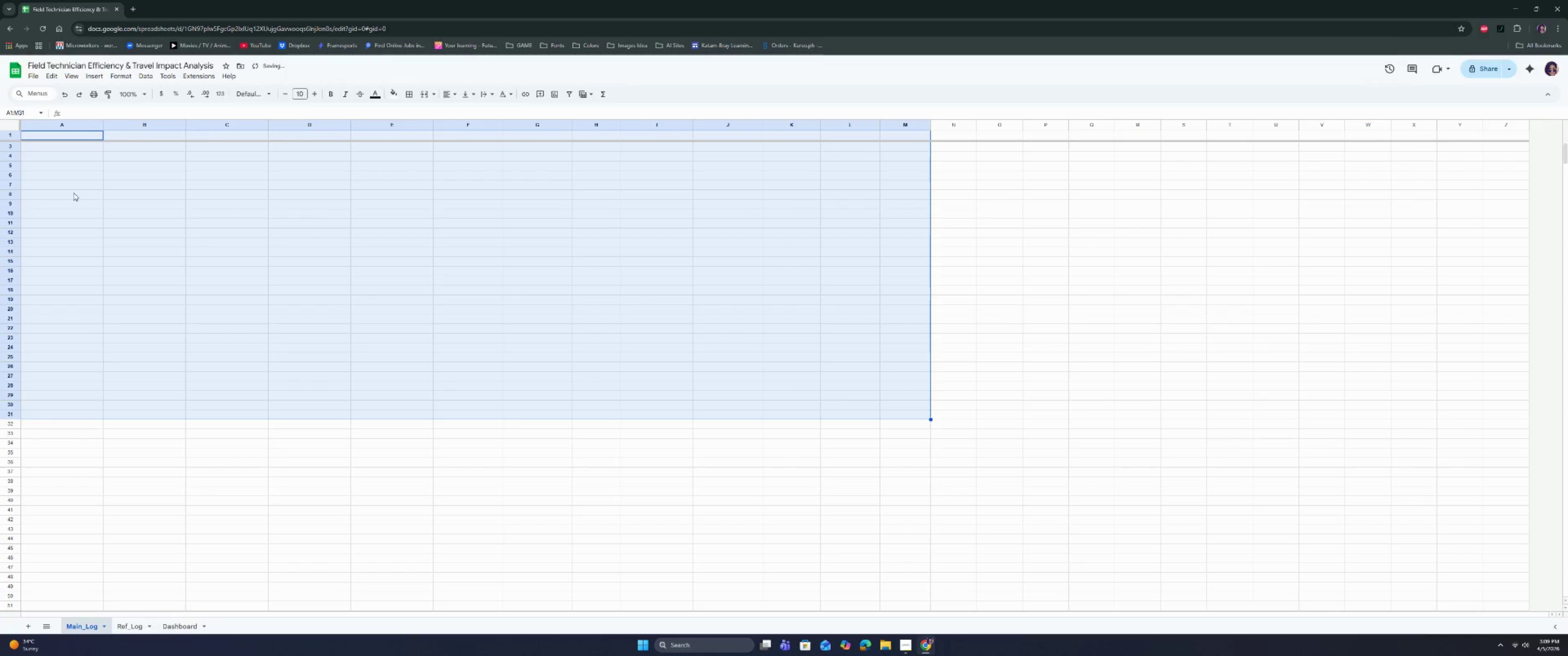 
key(Control+Shift+ShiftLeft)
 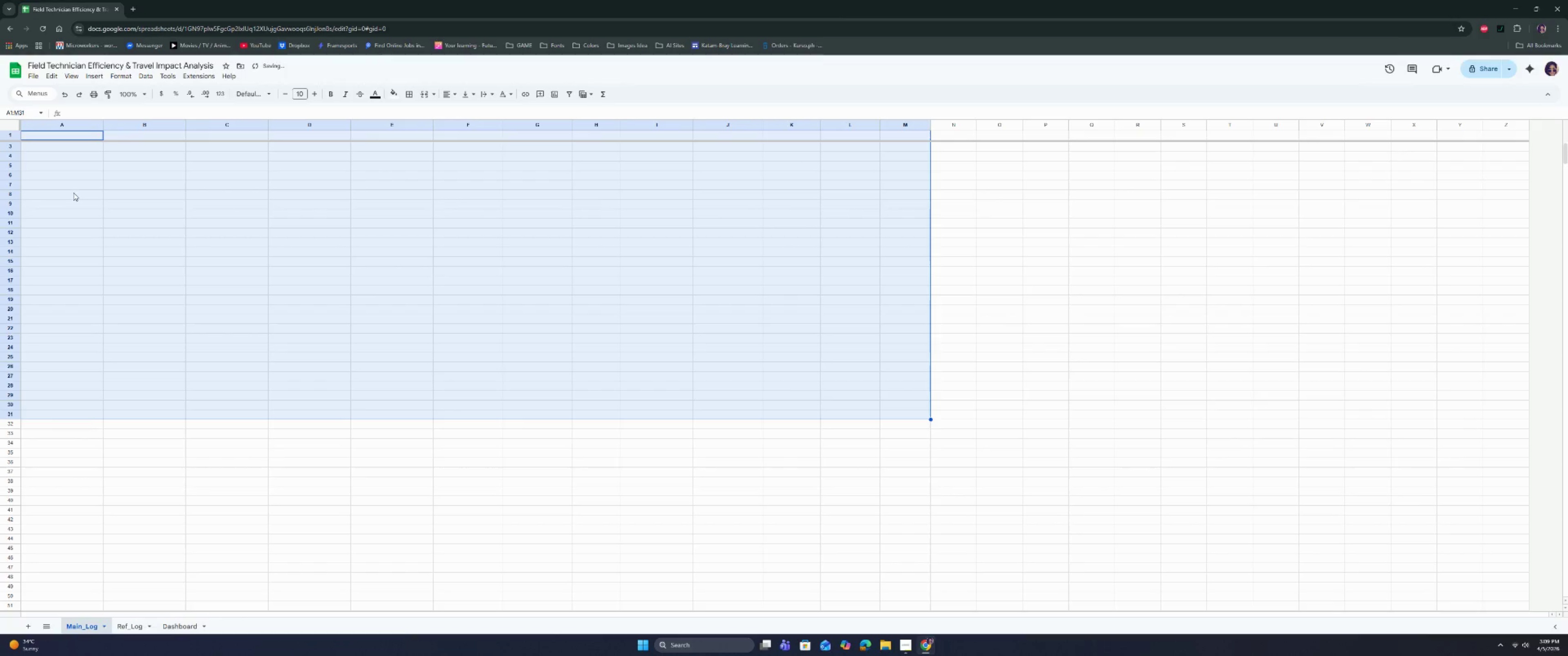 
hold_key(key=ControlLeft, duration=0.34)
 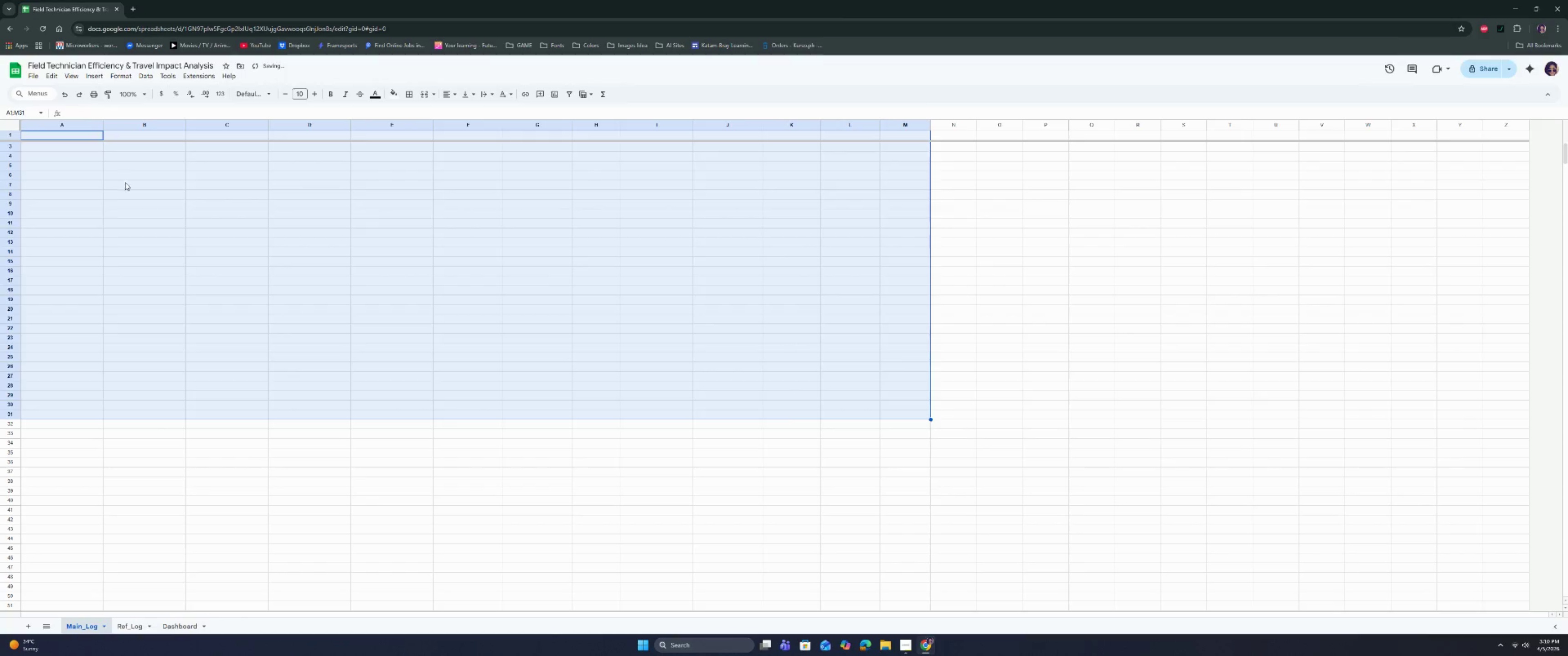 
left_click([125, 182])
 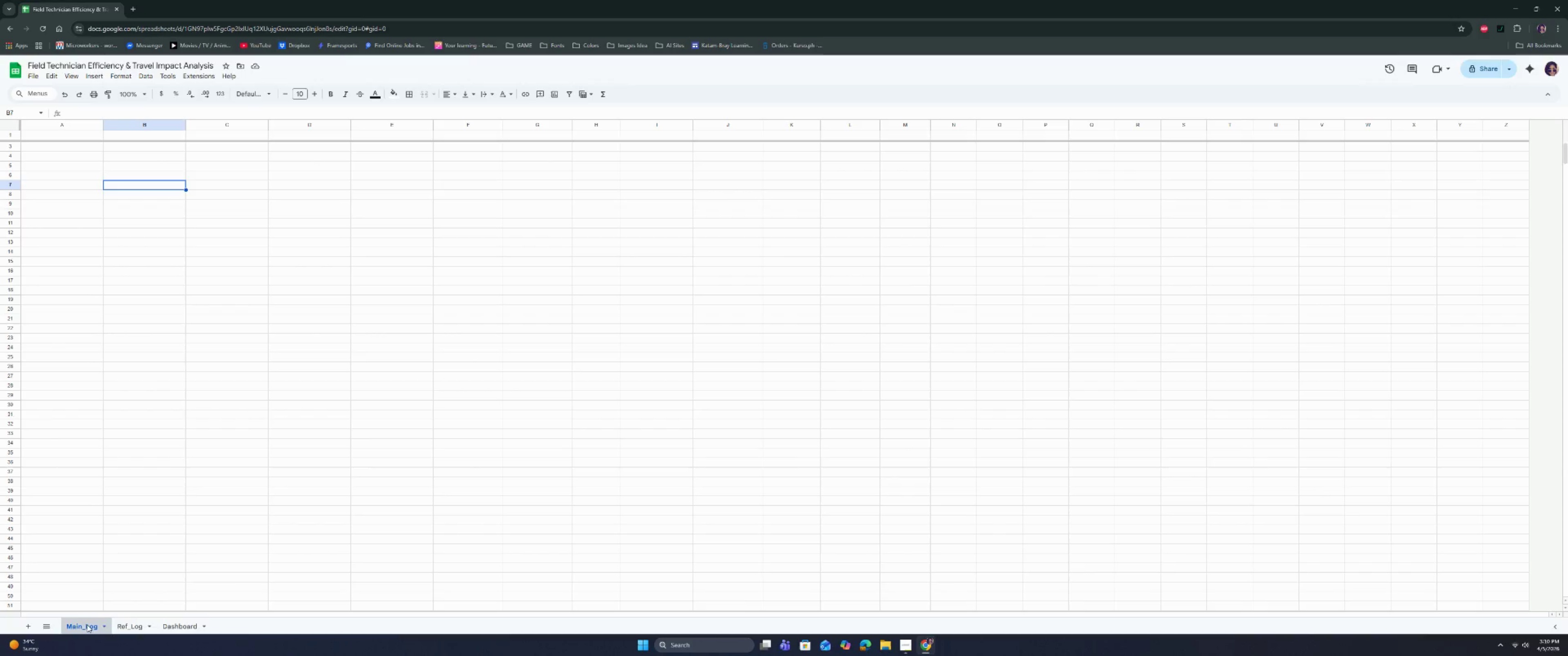 
wait(5.48)
 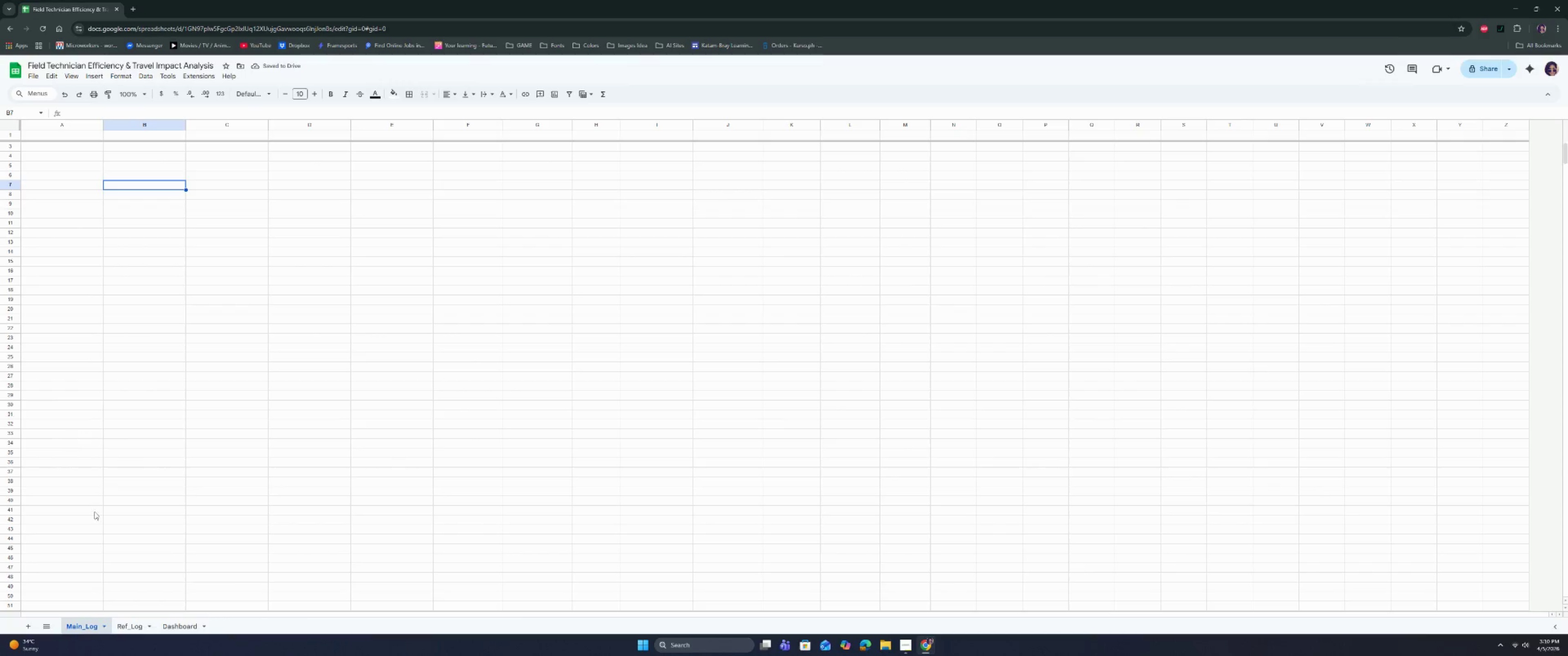 
scroll: coordinate [57, 194], scroll_direction: up, amount: 3.0
 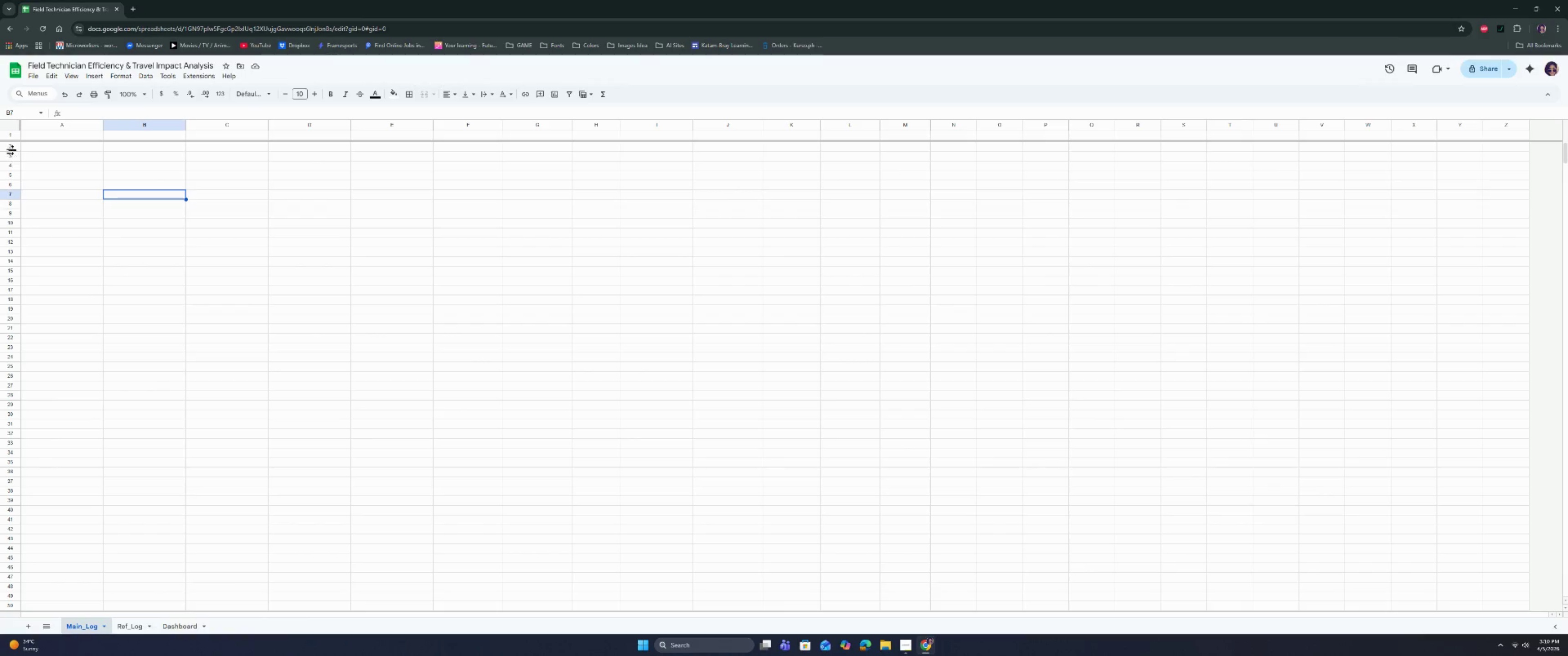 
left_click_drag(start_coordinate=[14, 145], to_coordinate=[13, 138])
 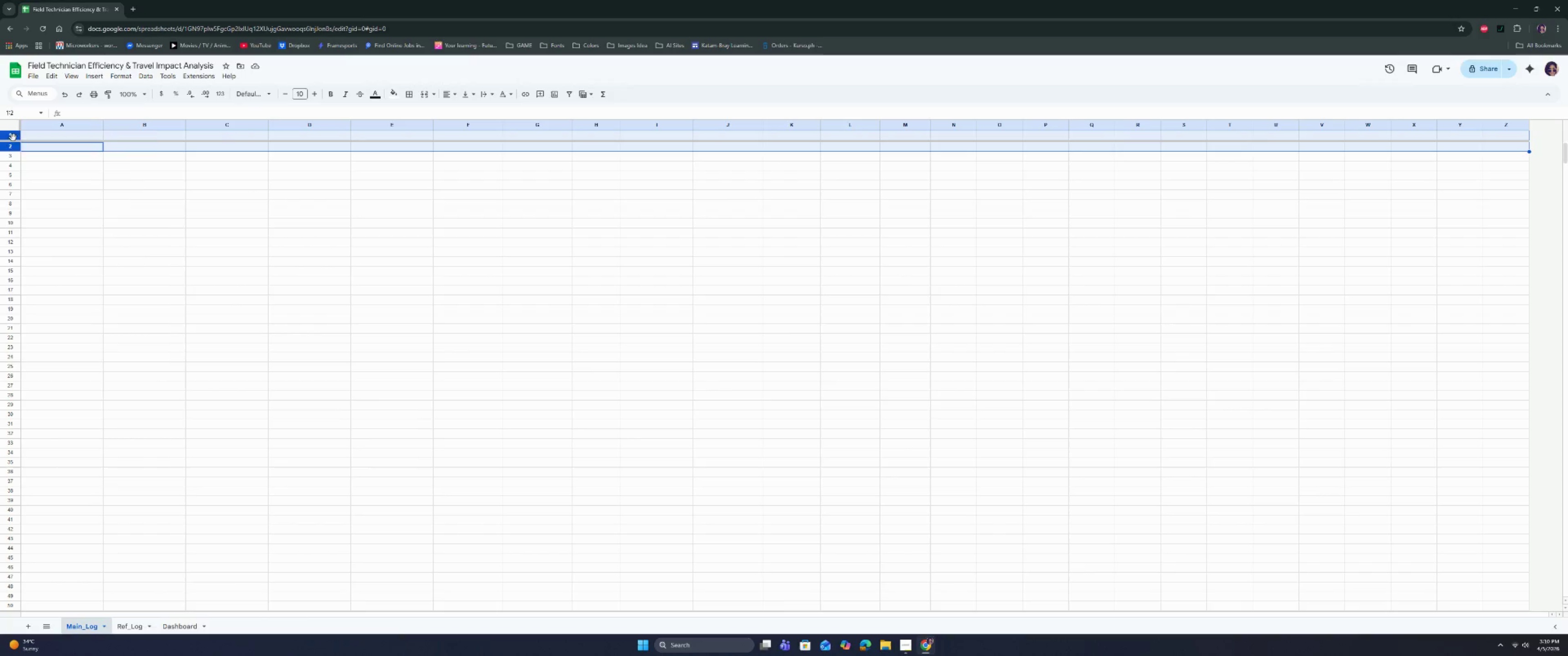 
right_click([13, 138])
 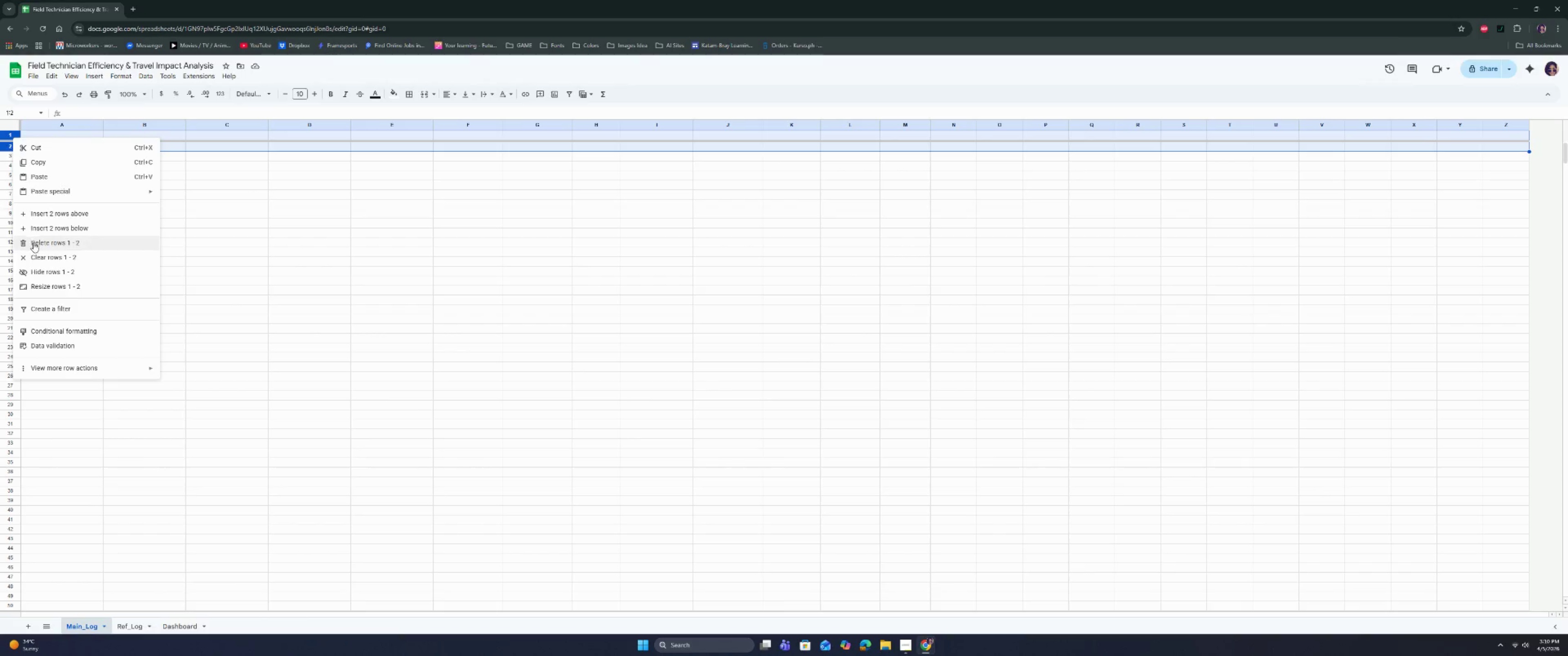 
left_click([34, 243])
 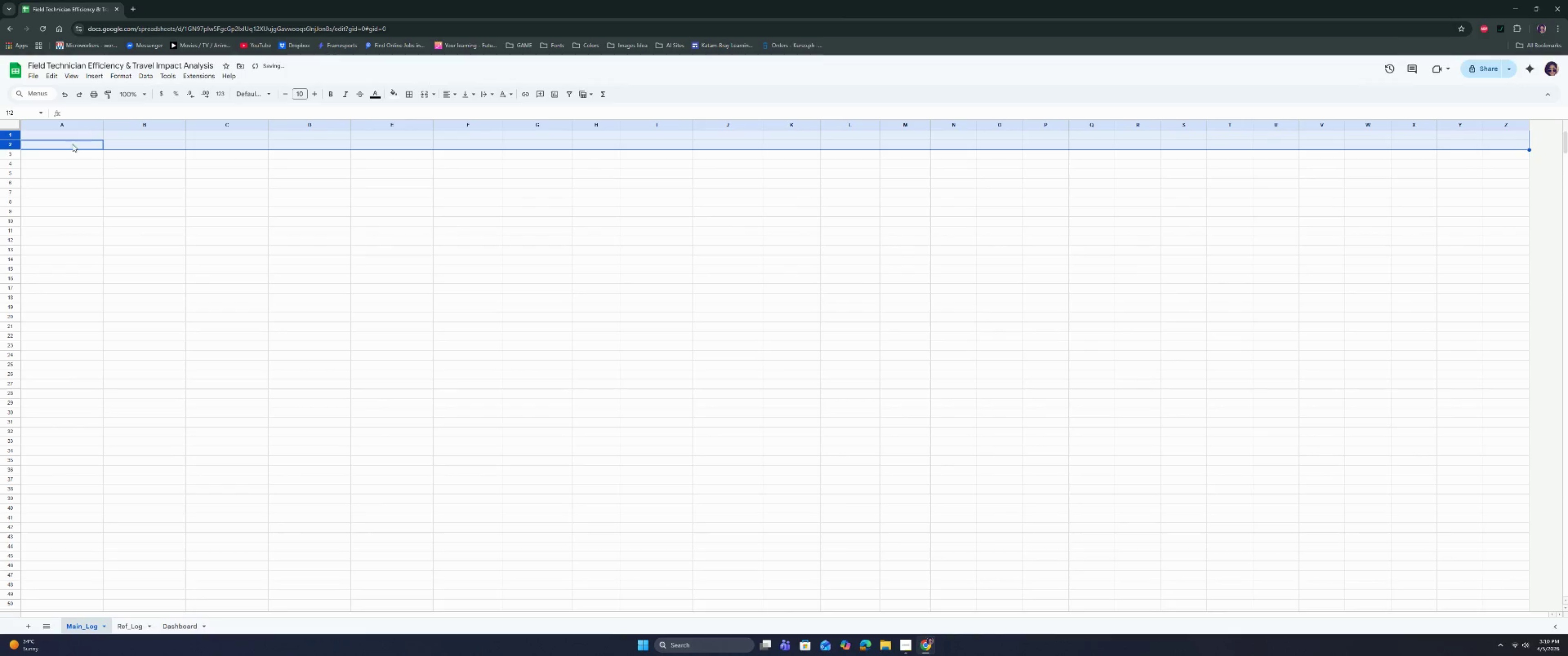 
left_click([69, 135])
 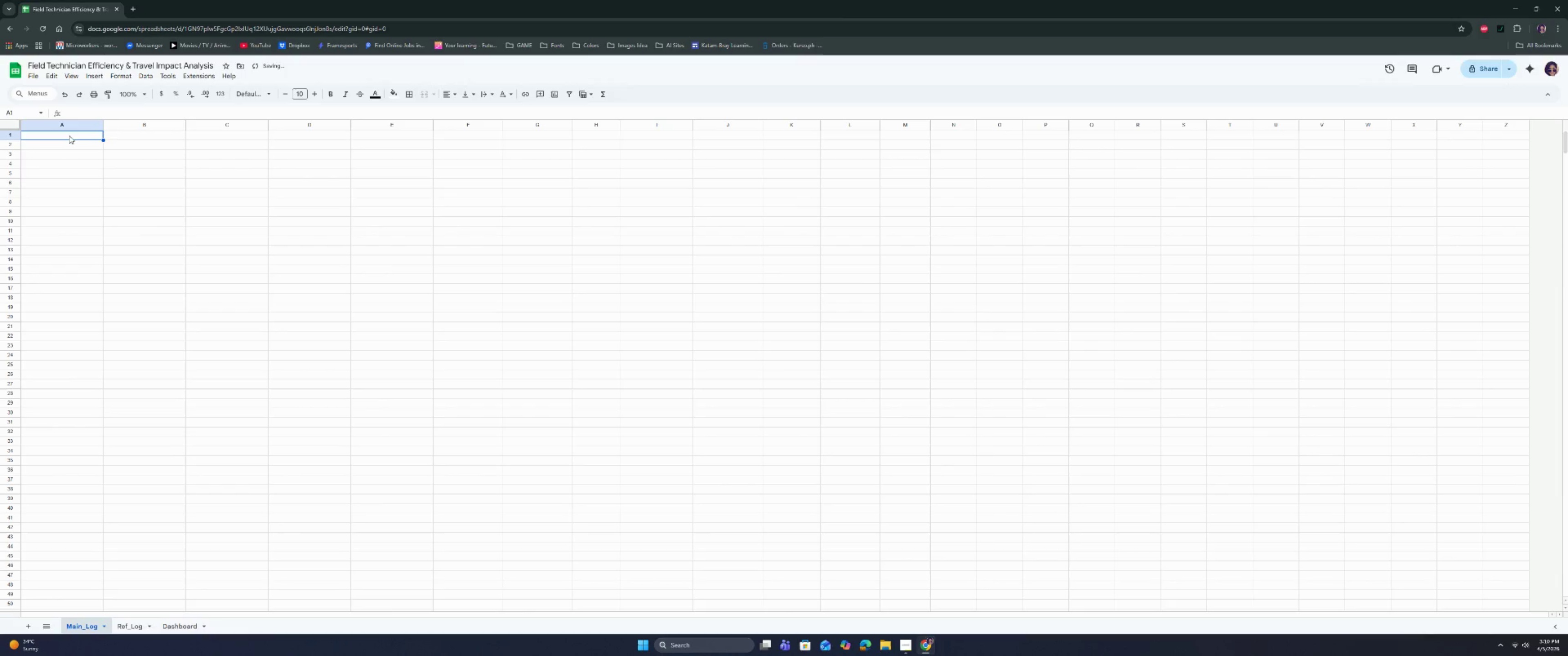 
key(Control+Shift+V)
 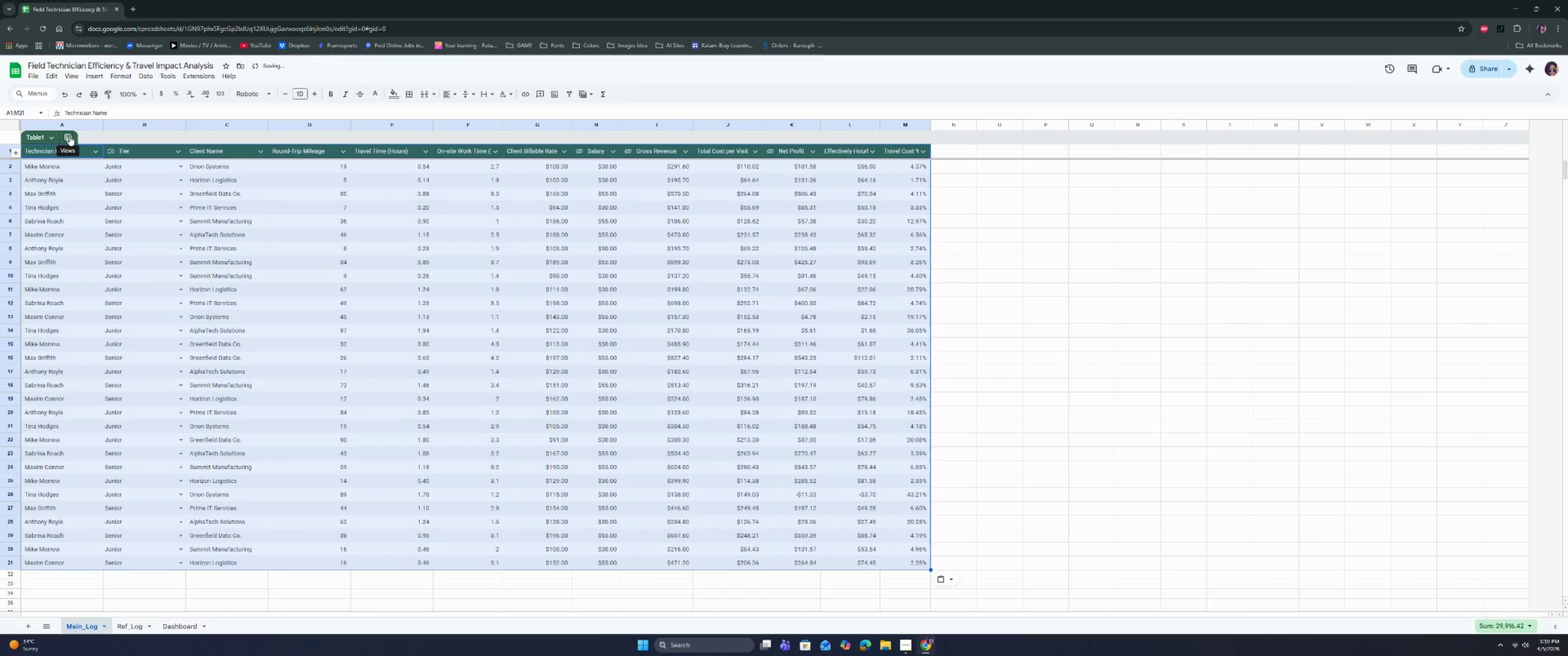 
key(Control+Z)
 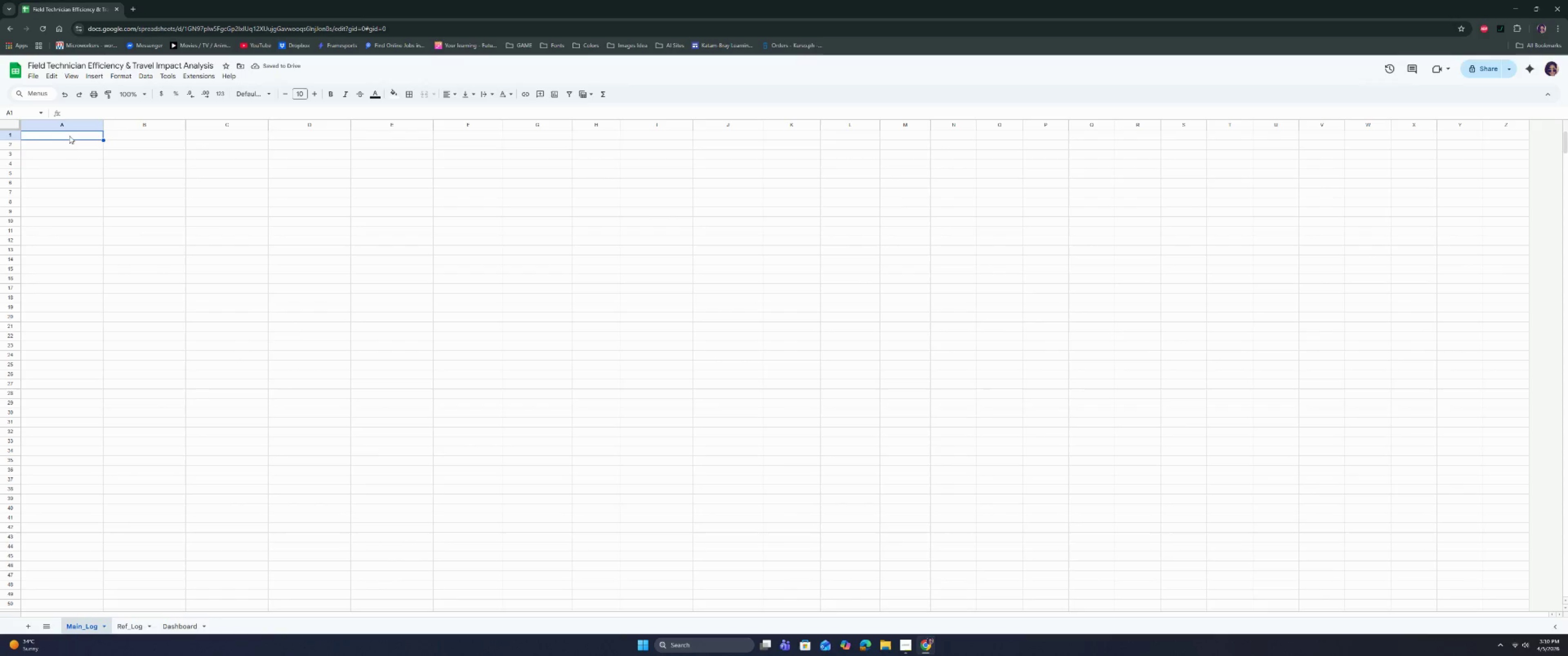 
key(Control+ControlLeft)
 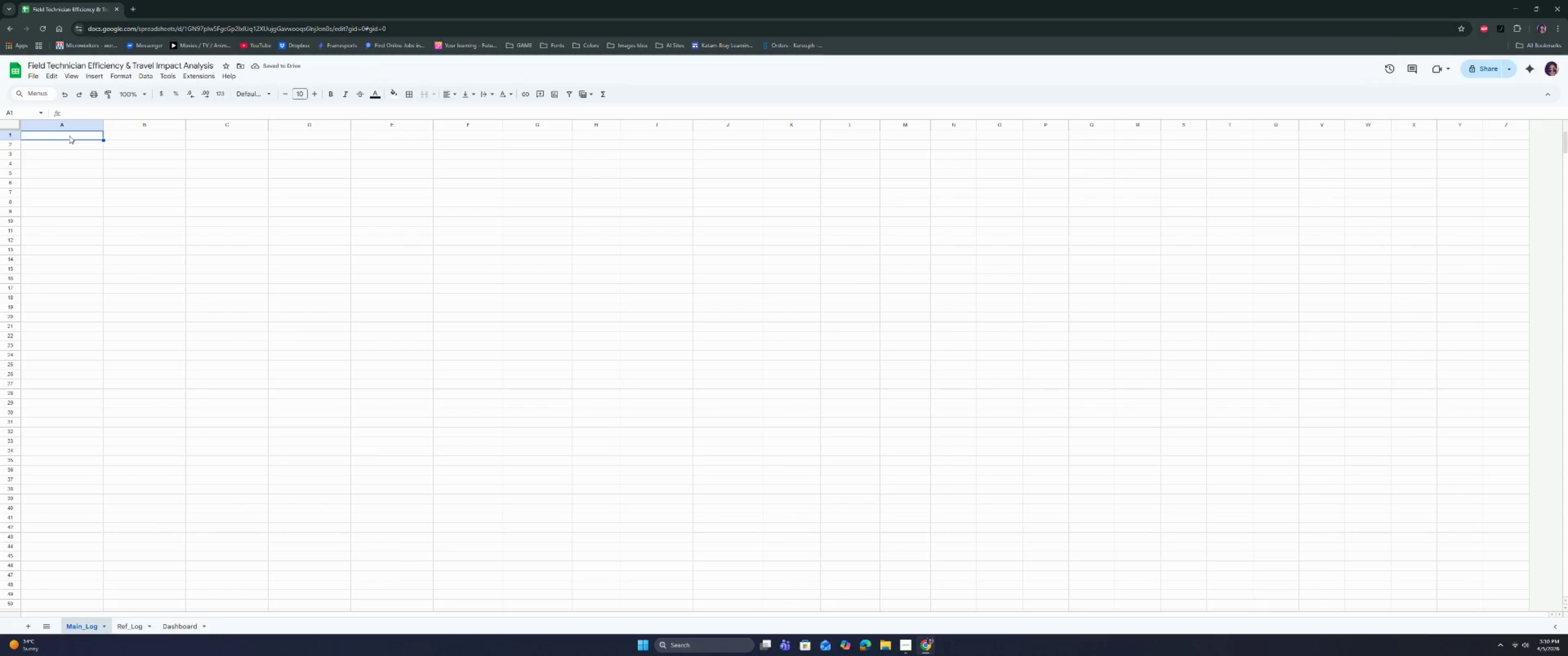 
key(Control+Z)
 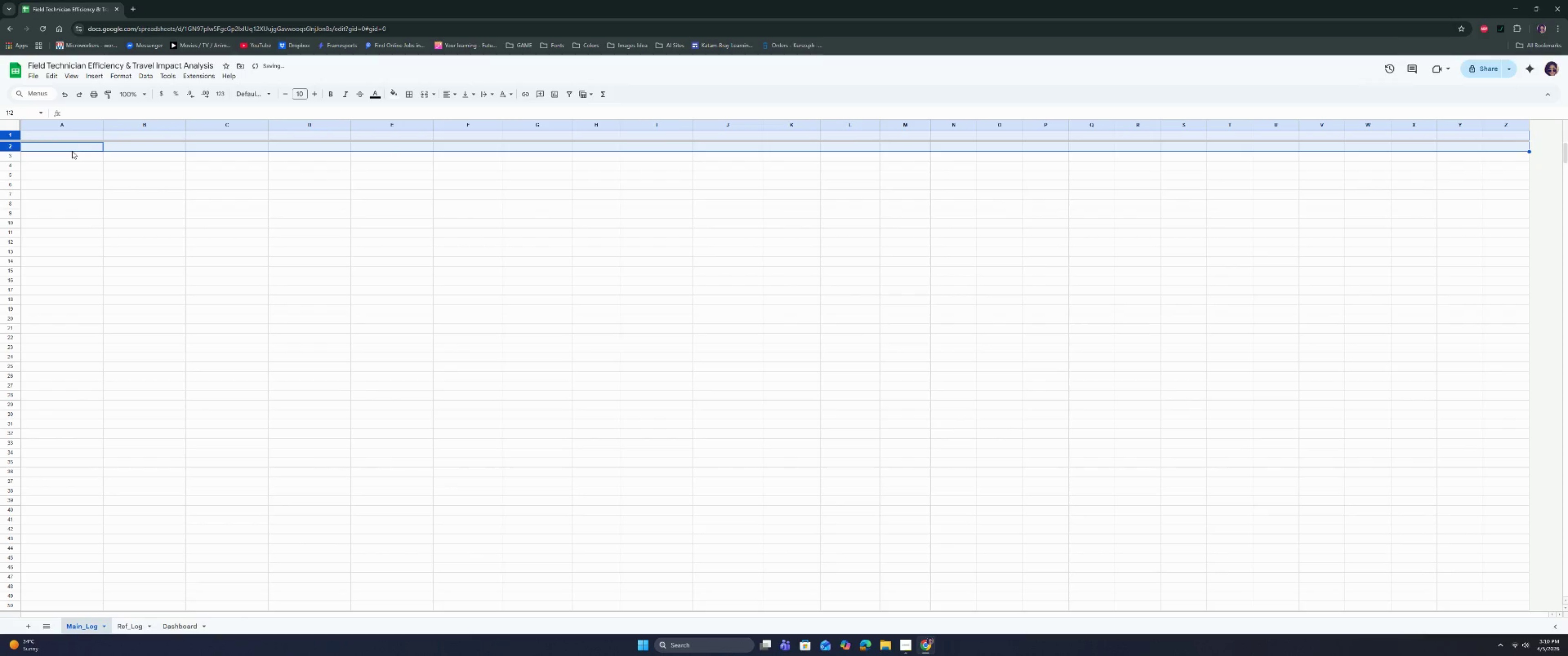 
hold_key(key=ControlLeft, duration=0.88)
 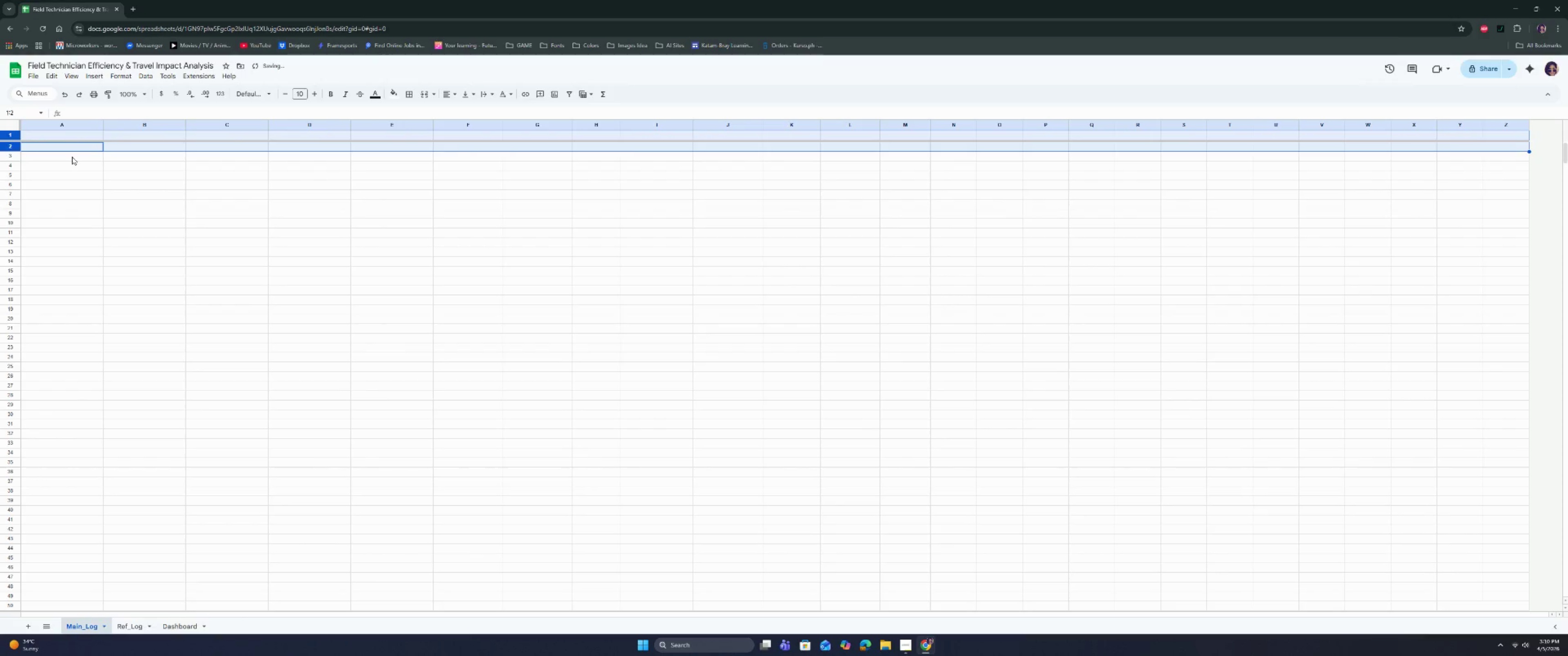 
key(Control+Shift+V)
 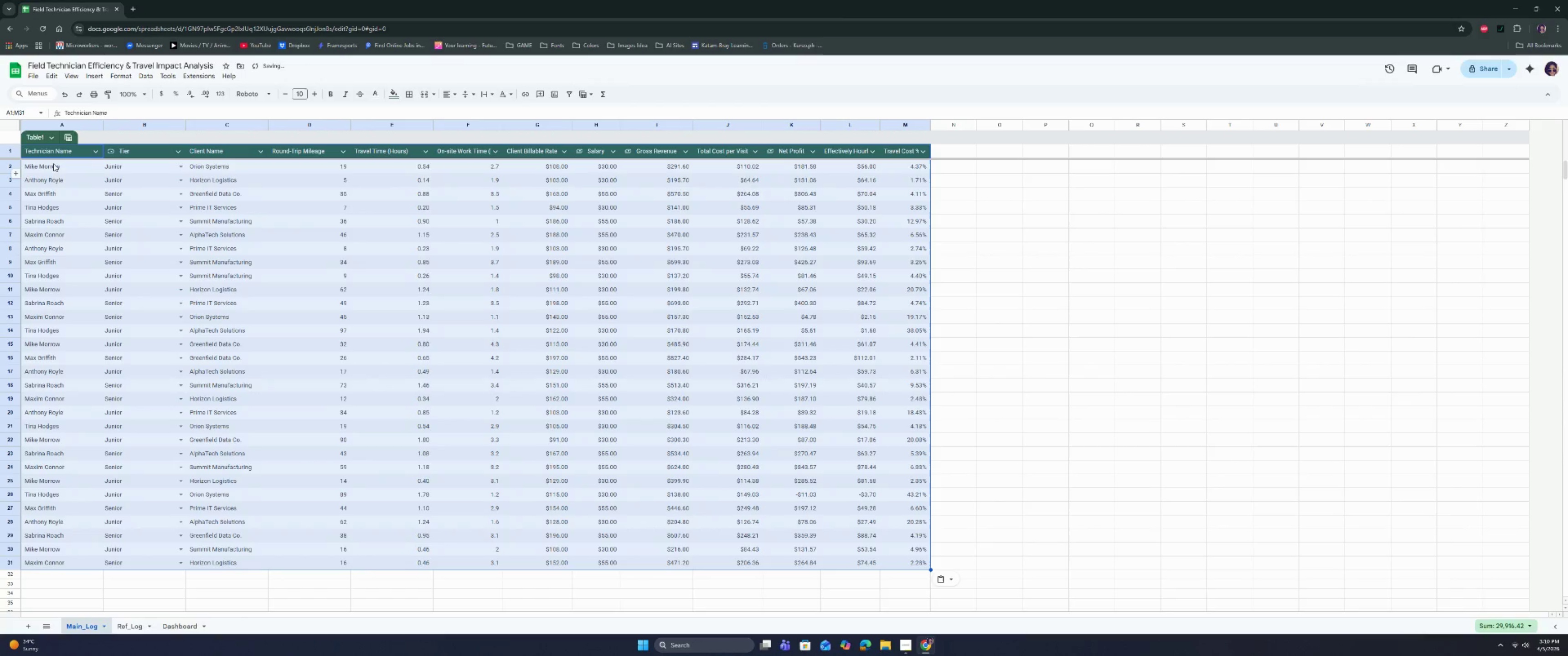 
left_click_drag(start_coordinate=[53, 165], to_coordinate=[913, 563])
 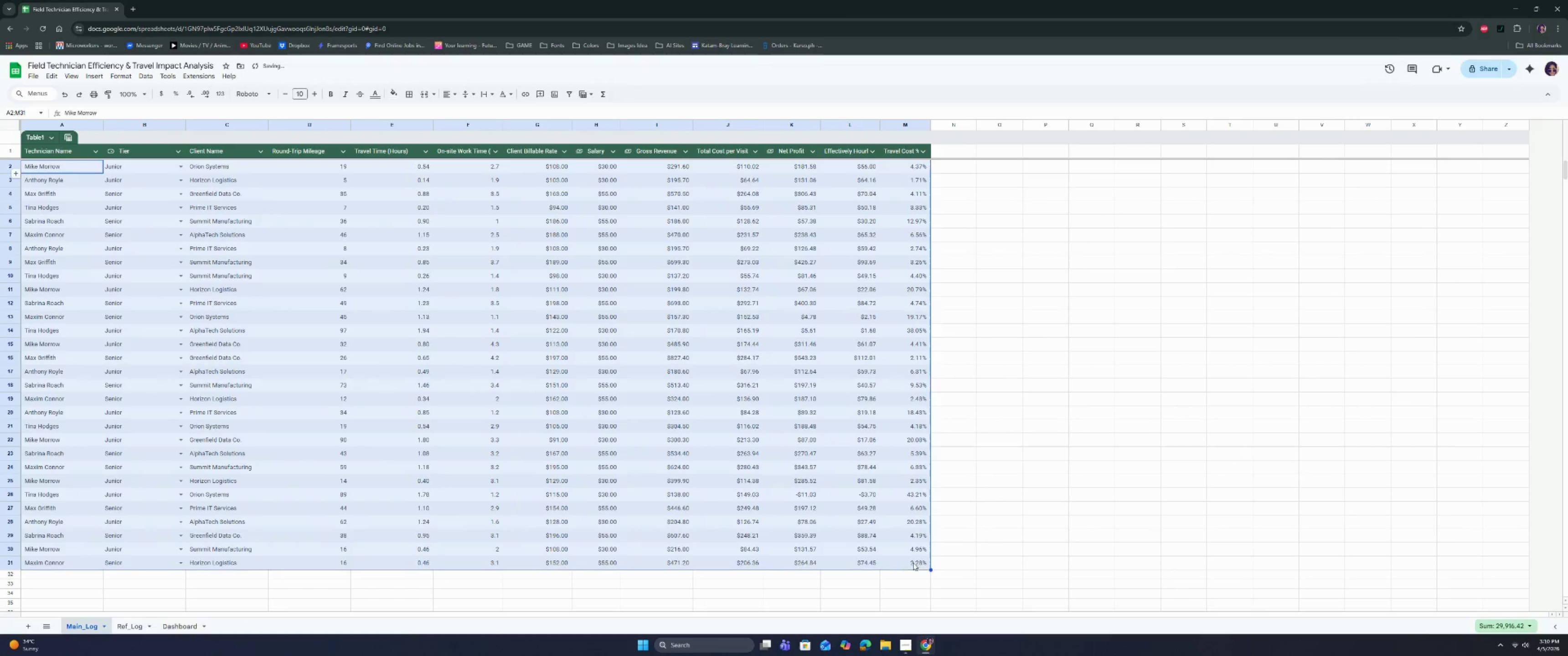 
key(Control+C)
 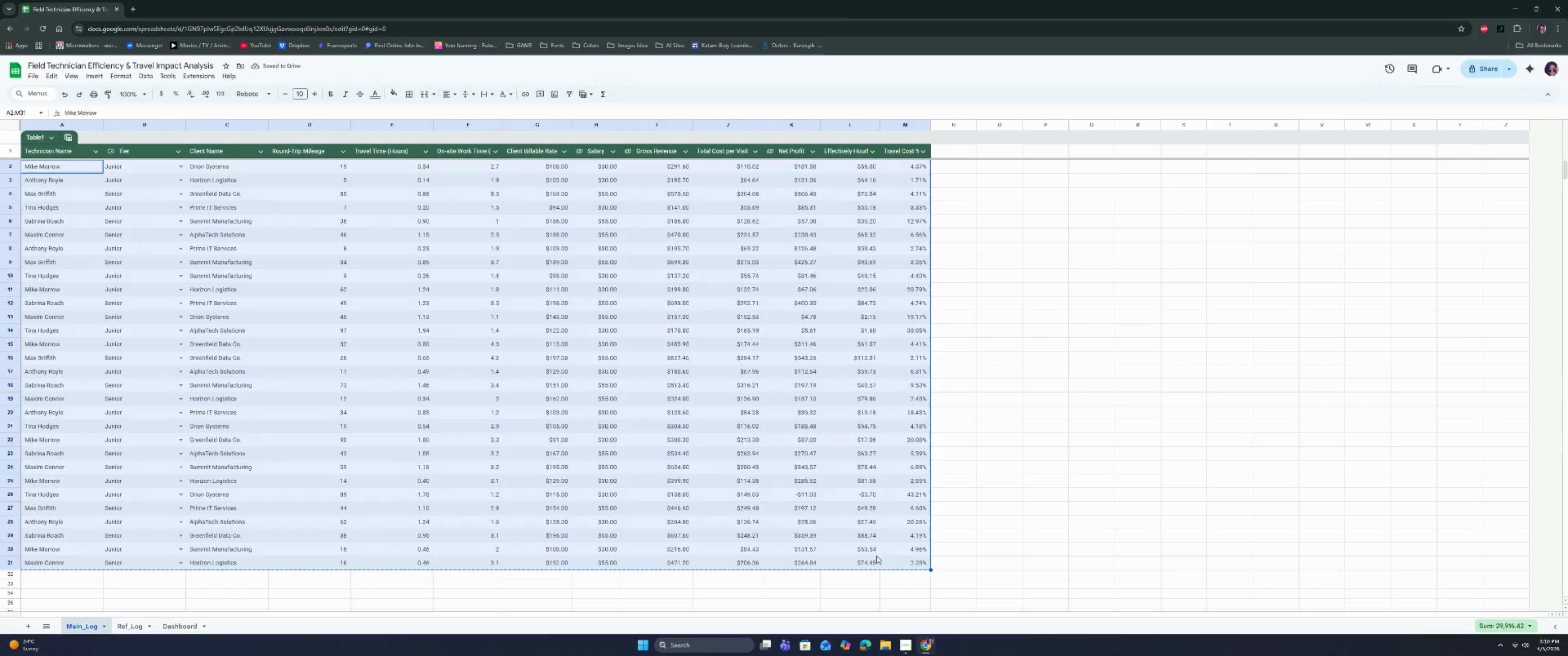 
key(Control+C)
 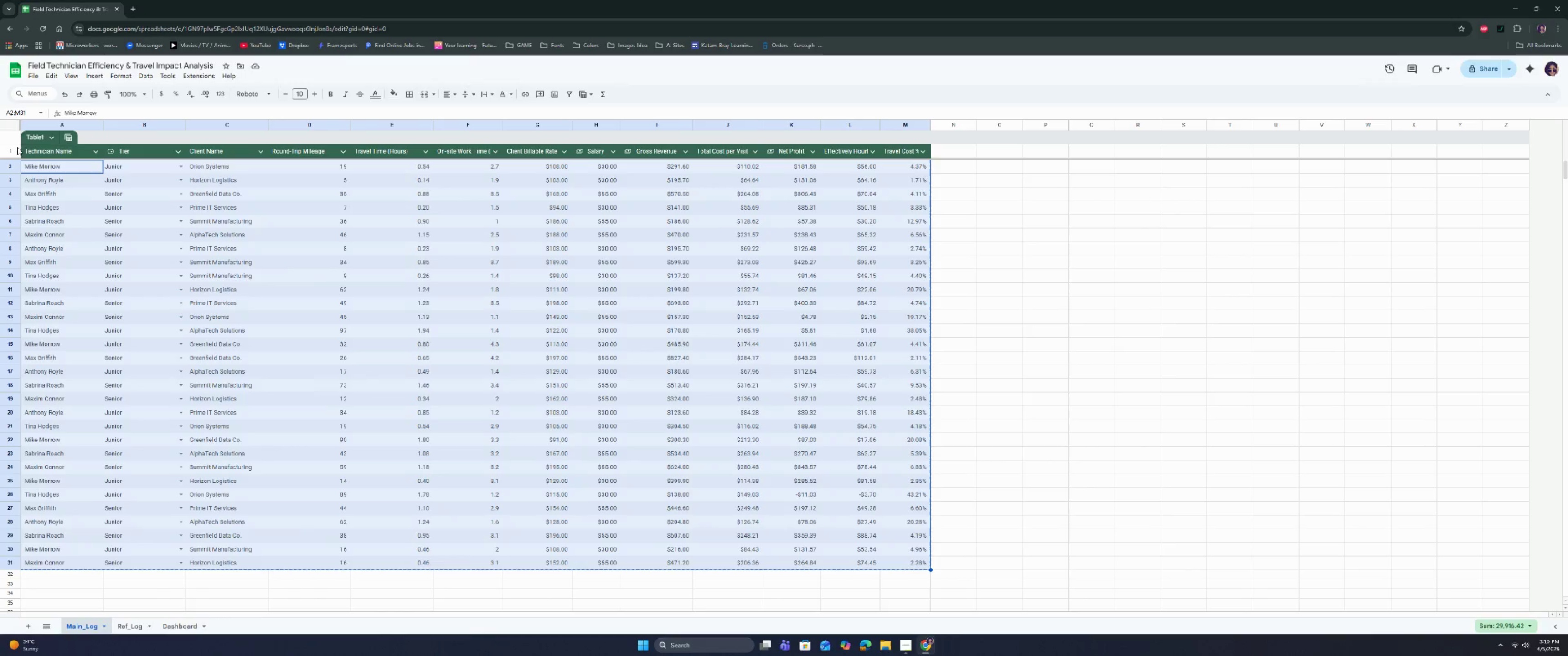 
hold_key(key=ControlLeft, duration=0.55)
 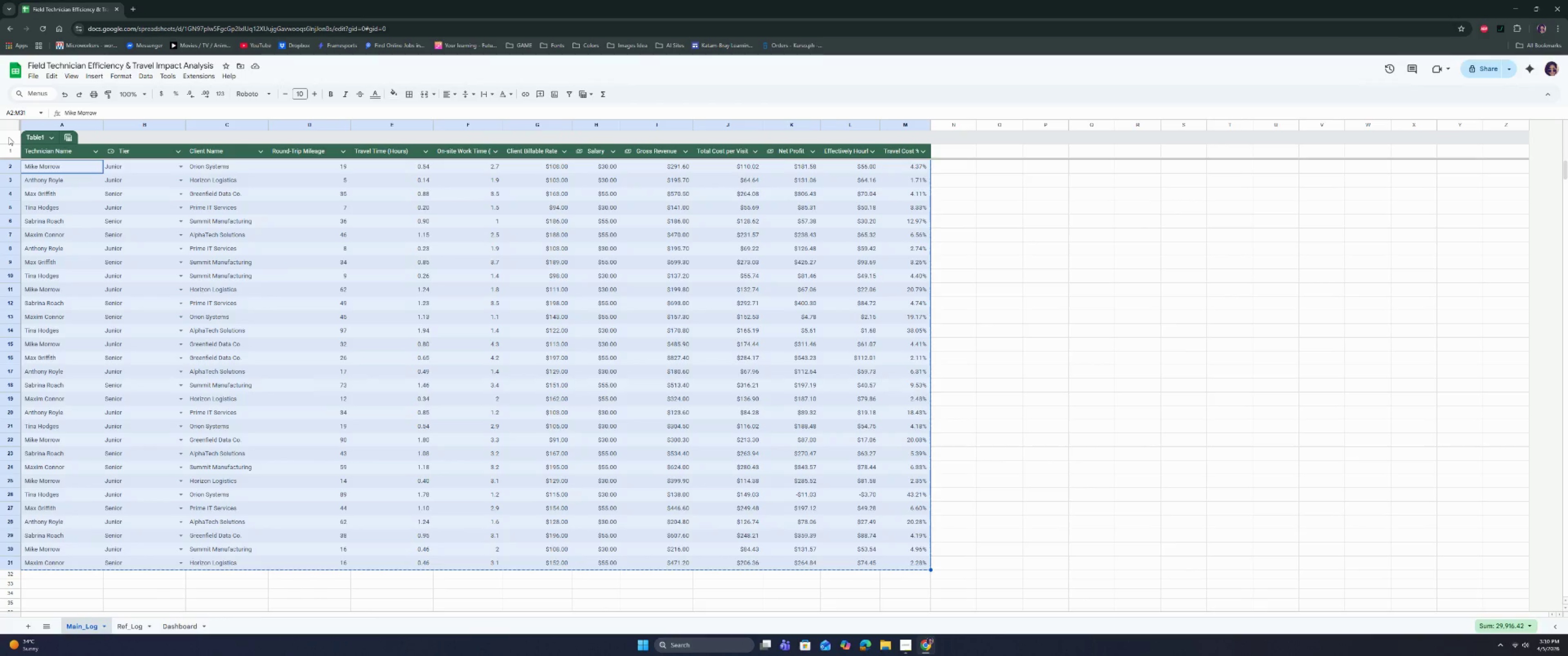 
double_click([9, 126])
 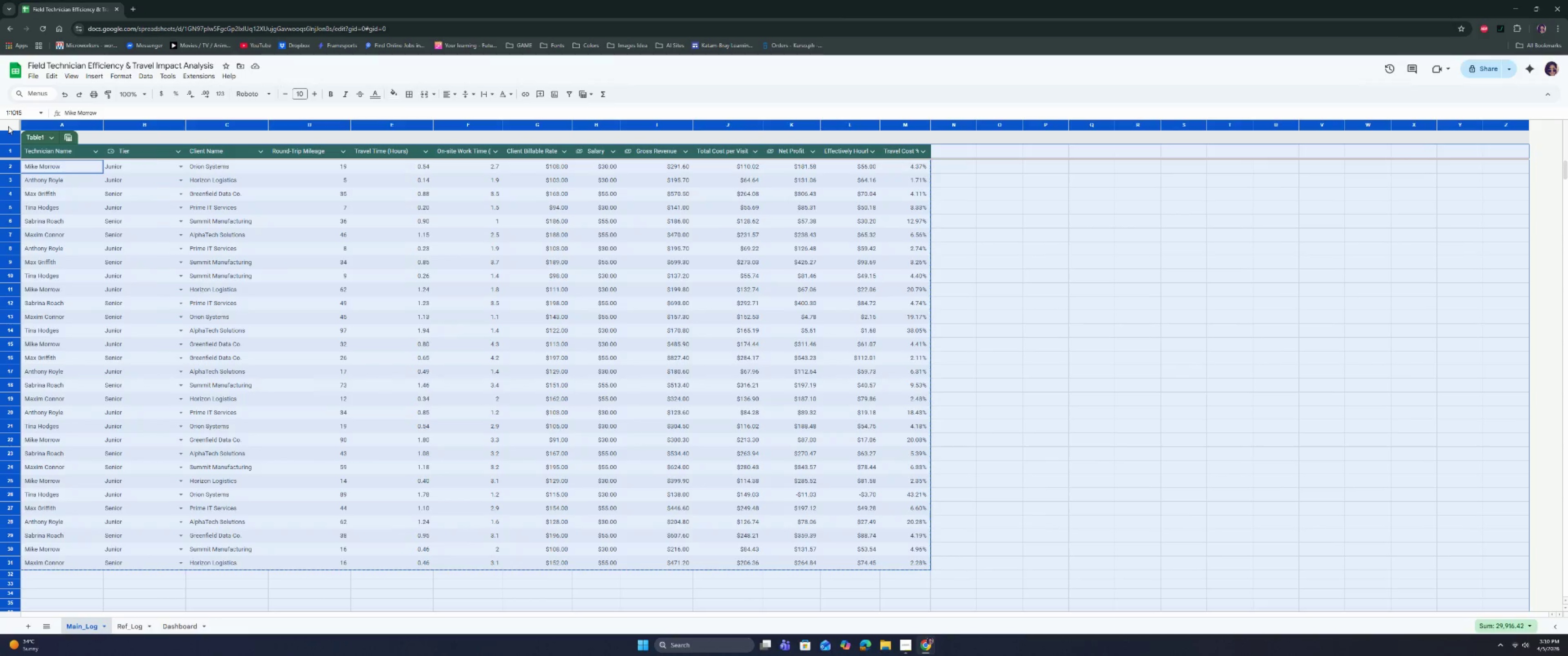 
right_click([8, 126])
 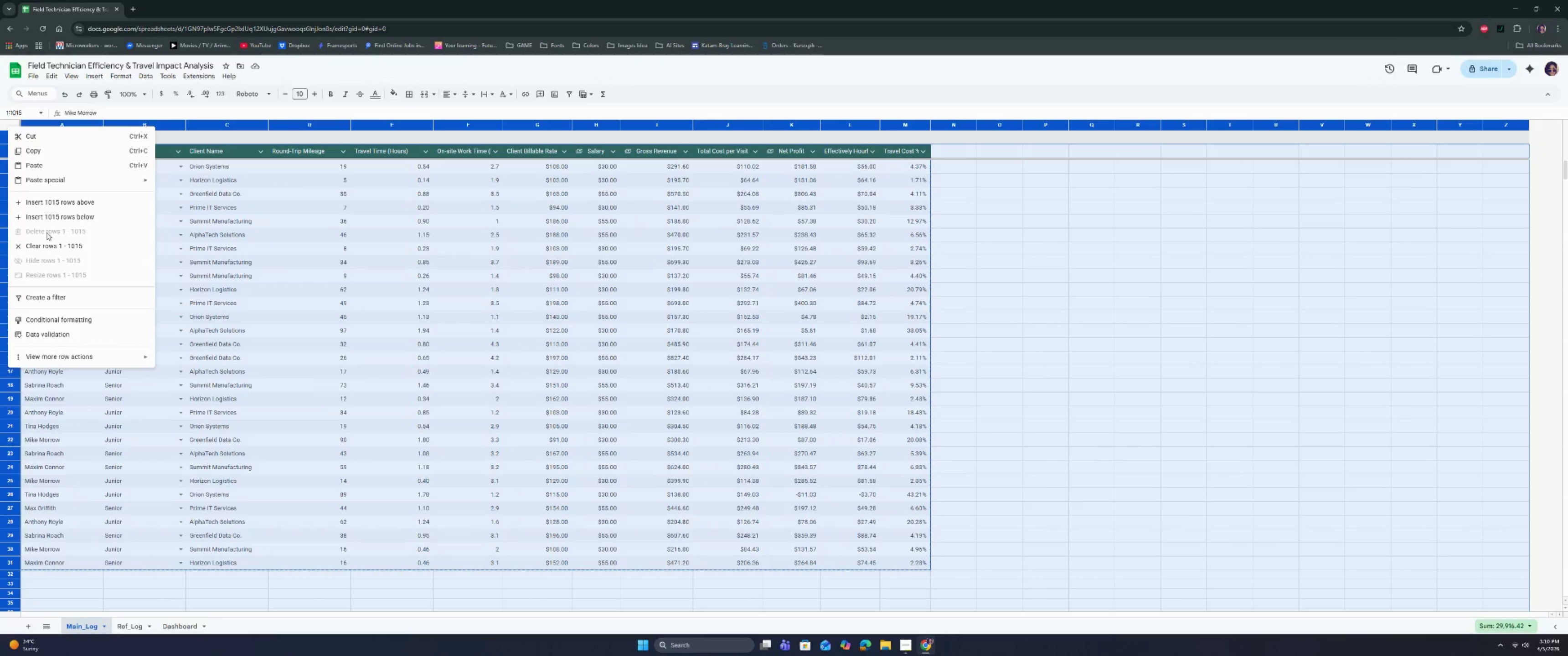 
left_click([250, 224])
 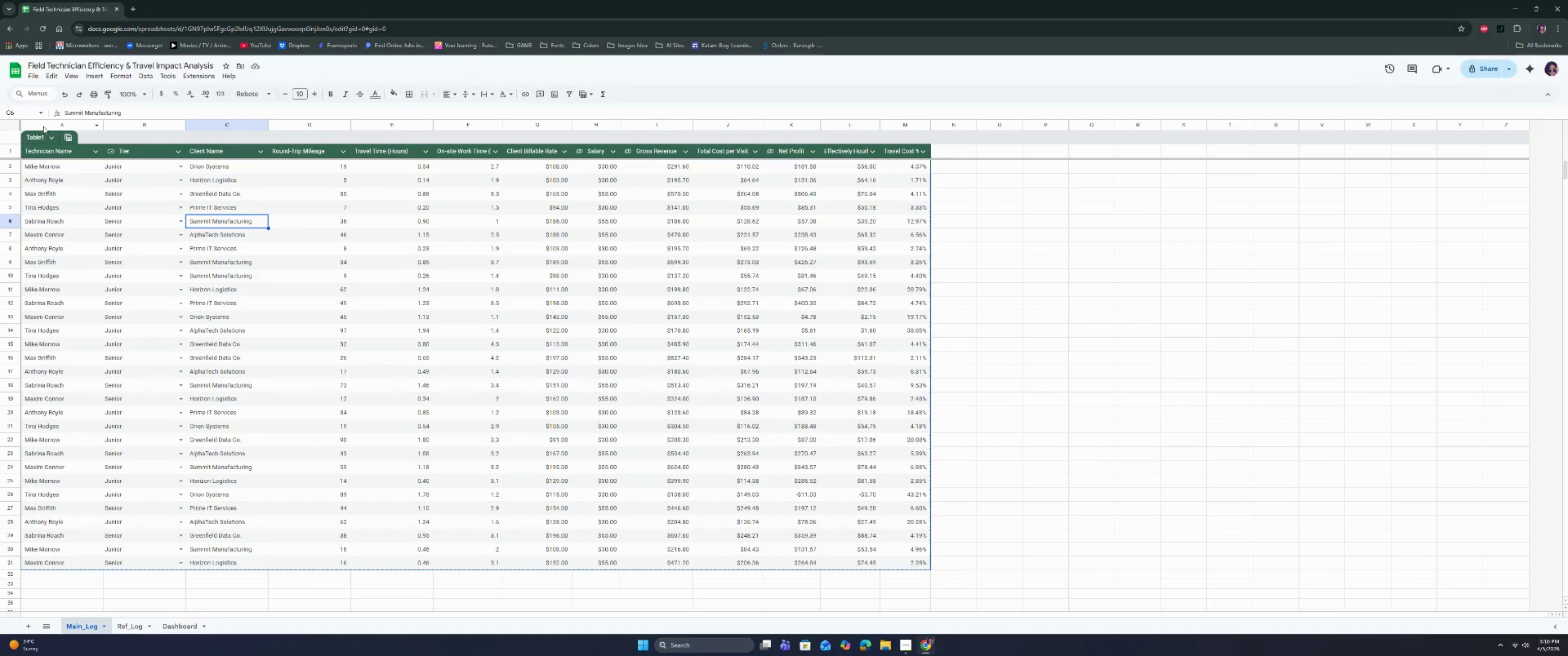 
left_click([51, 137])
 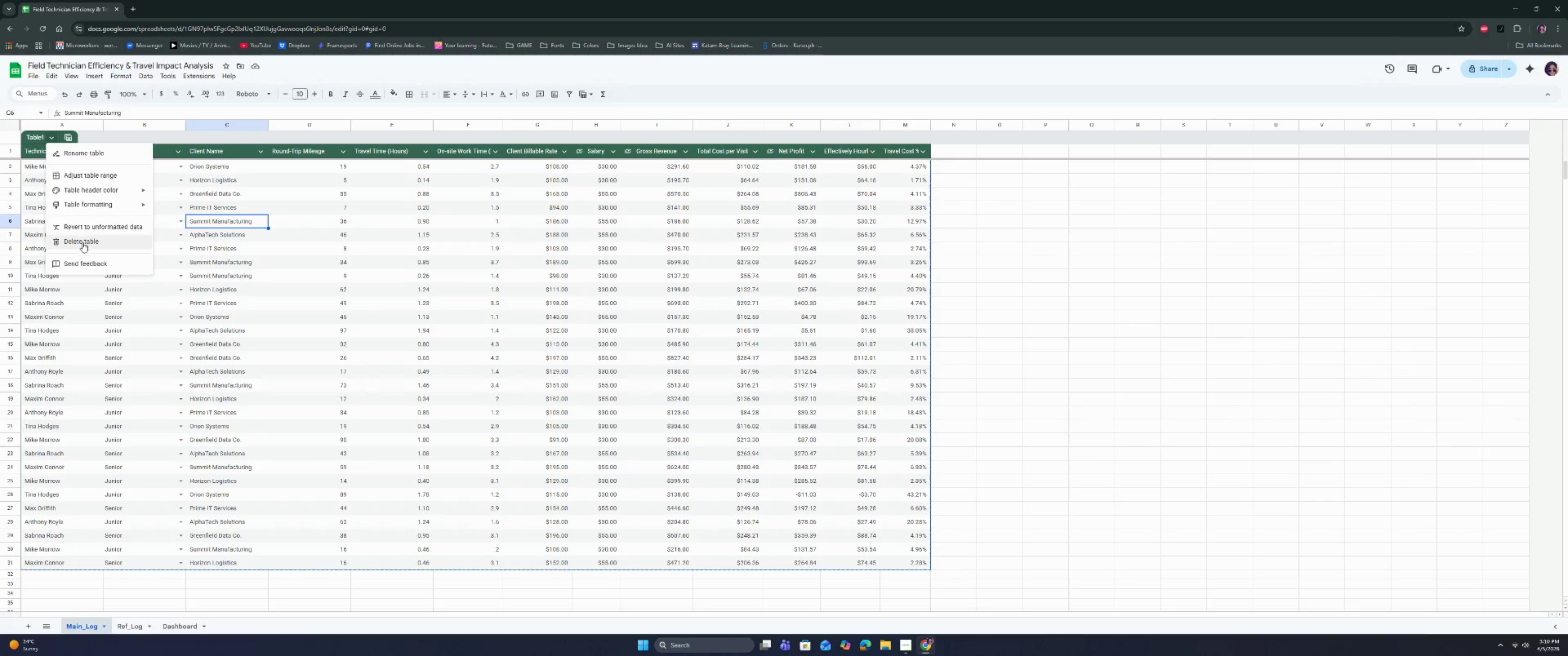 
left_click([83, 244])
 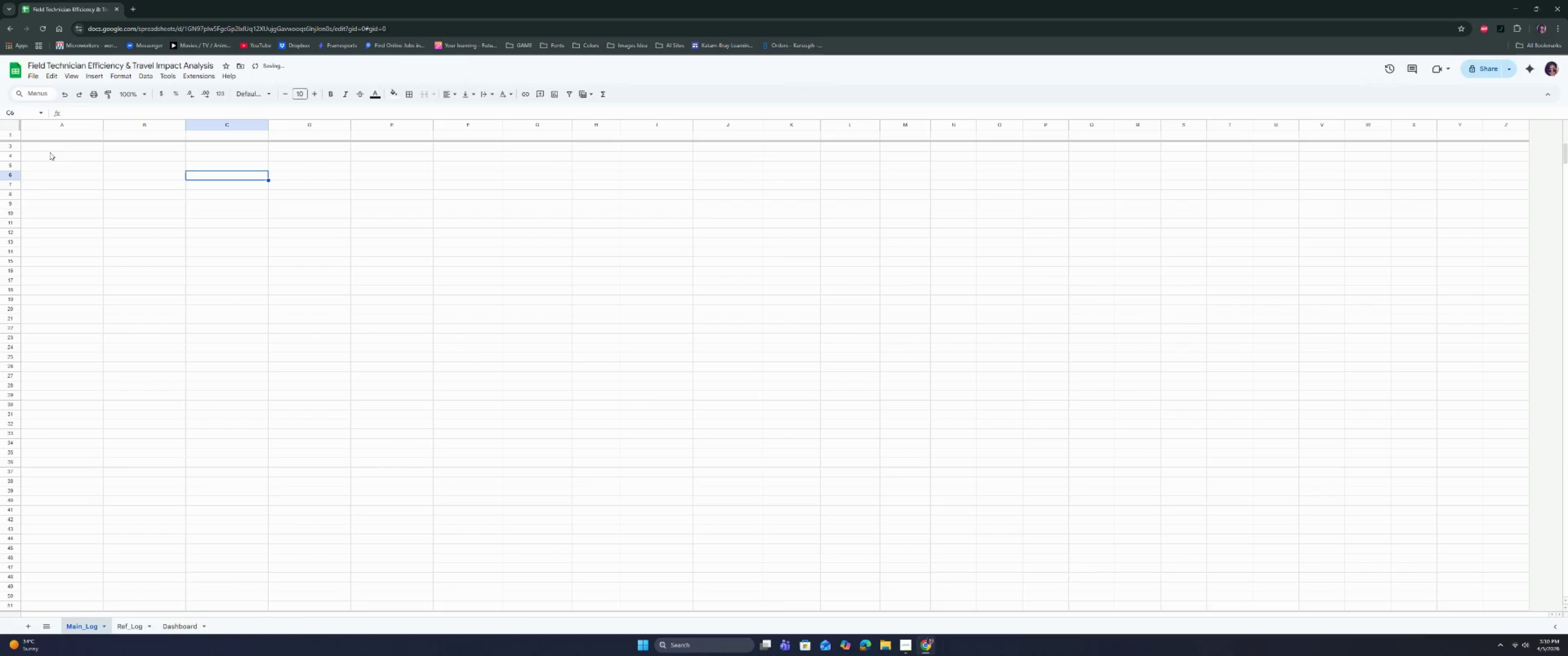 
scroll: coordinate [51, 169], scroll_direction: up, amount: 2.0
 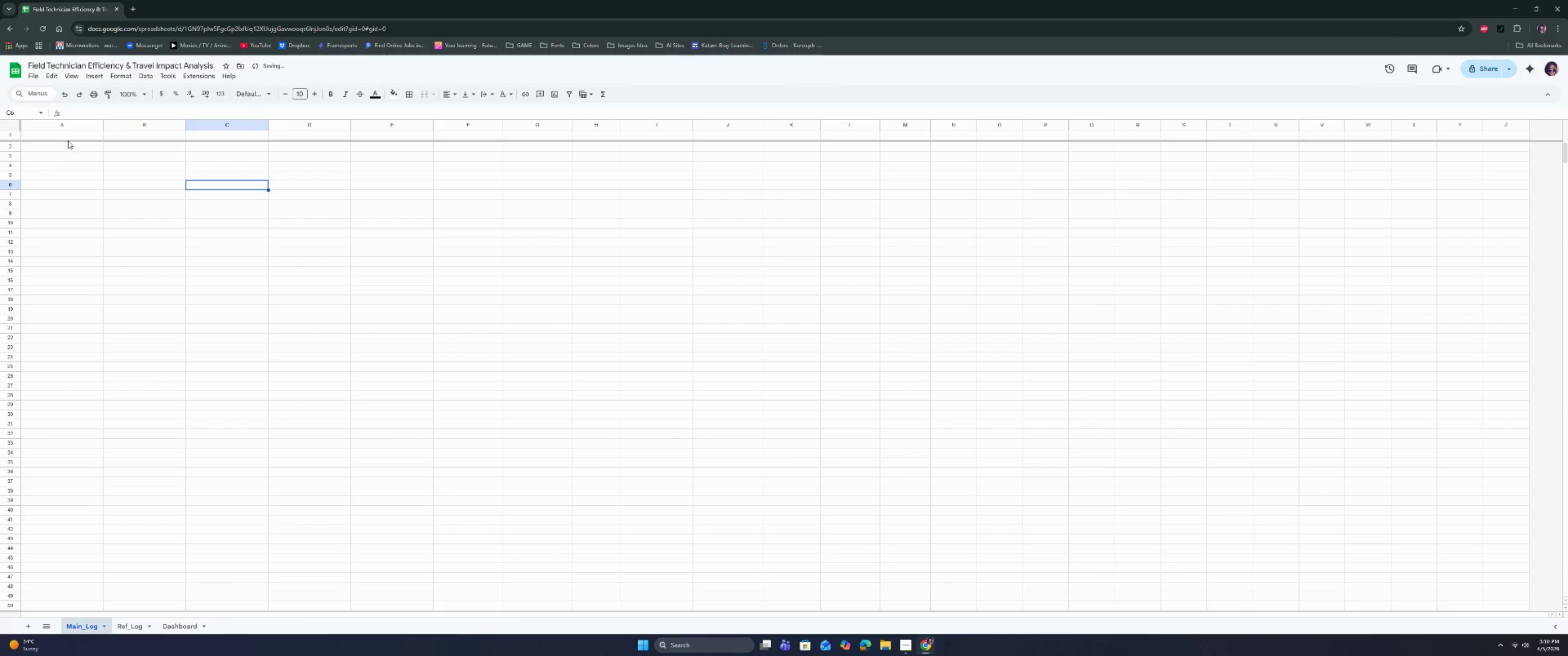 
left_click([69, 137])
 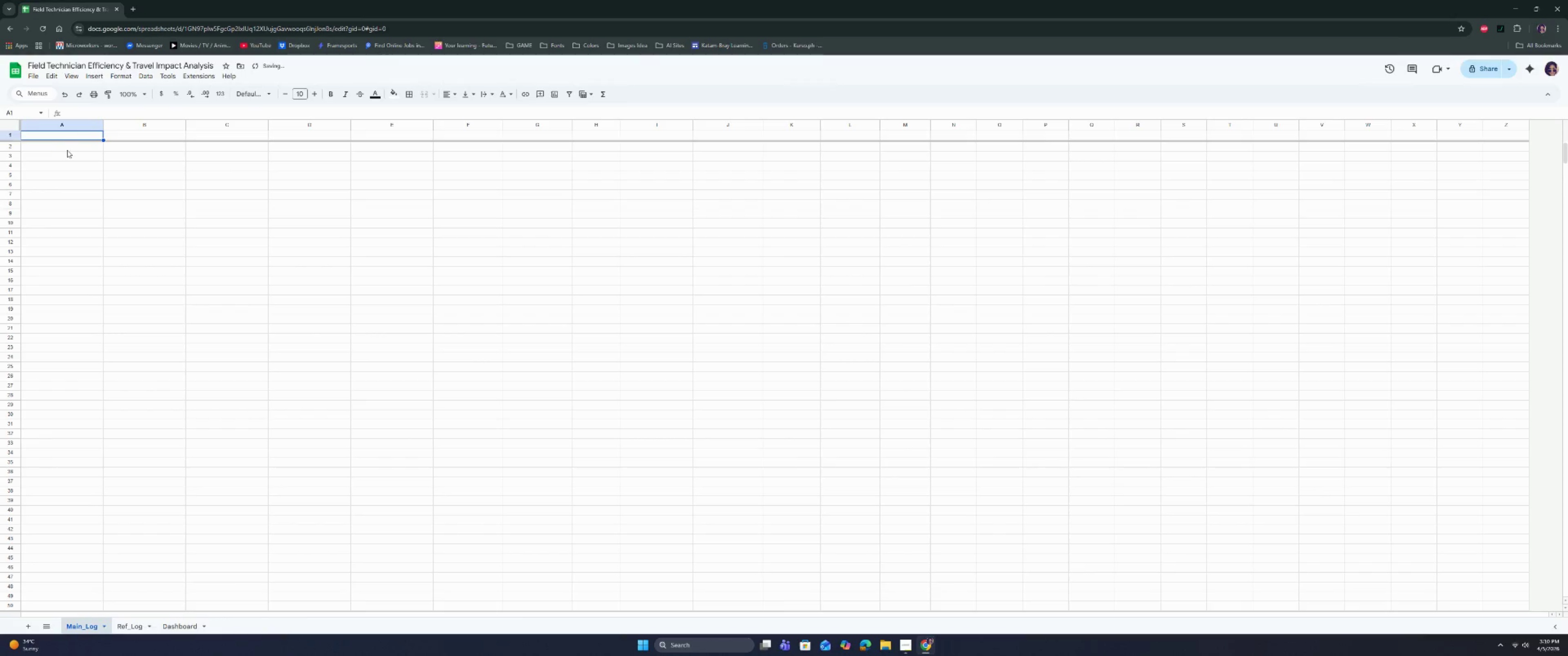 
left_click([67, 150])
 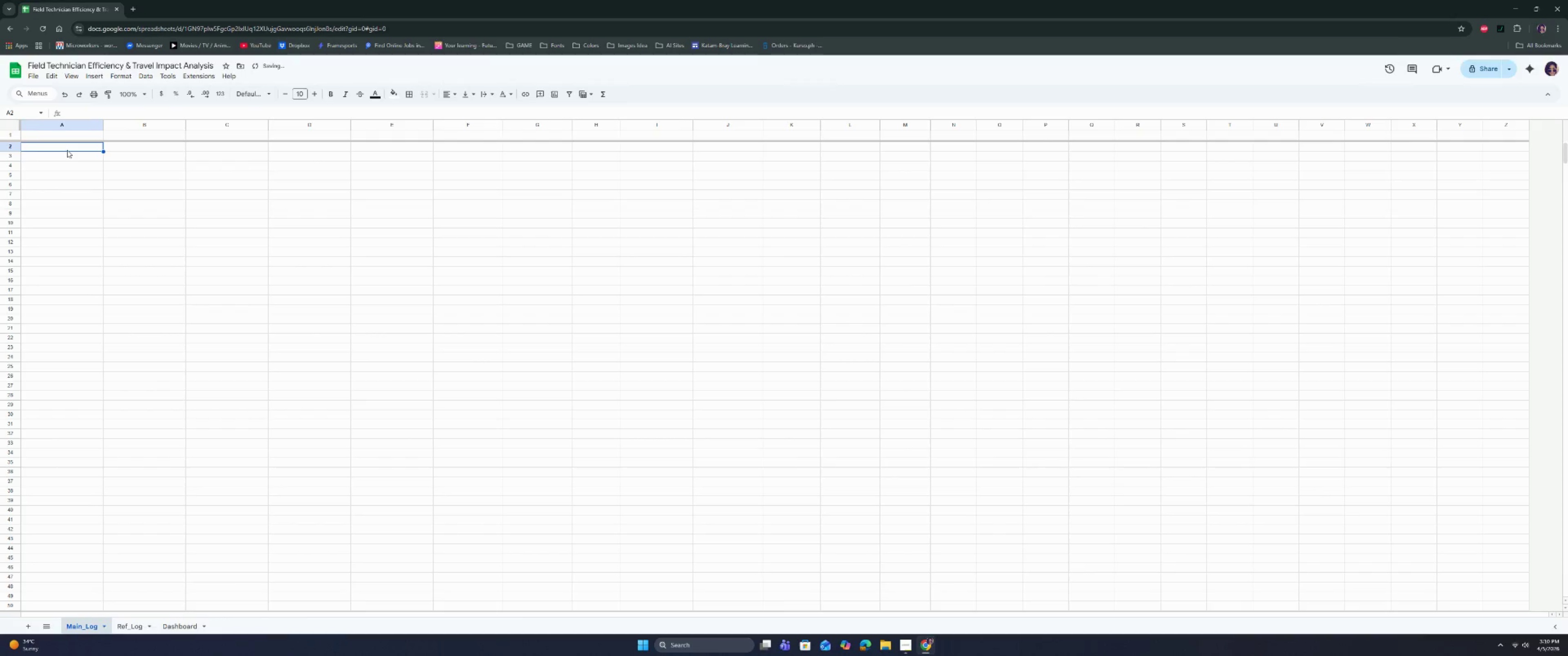 
key(Control+Shift+ShiftLeft)
 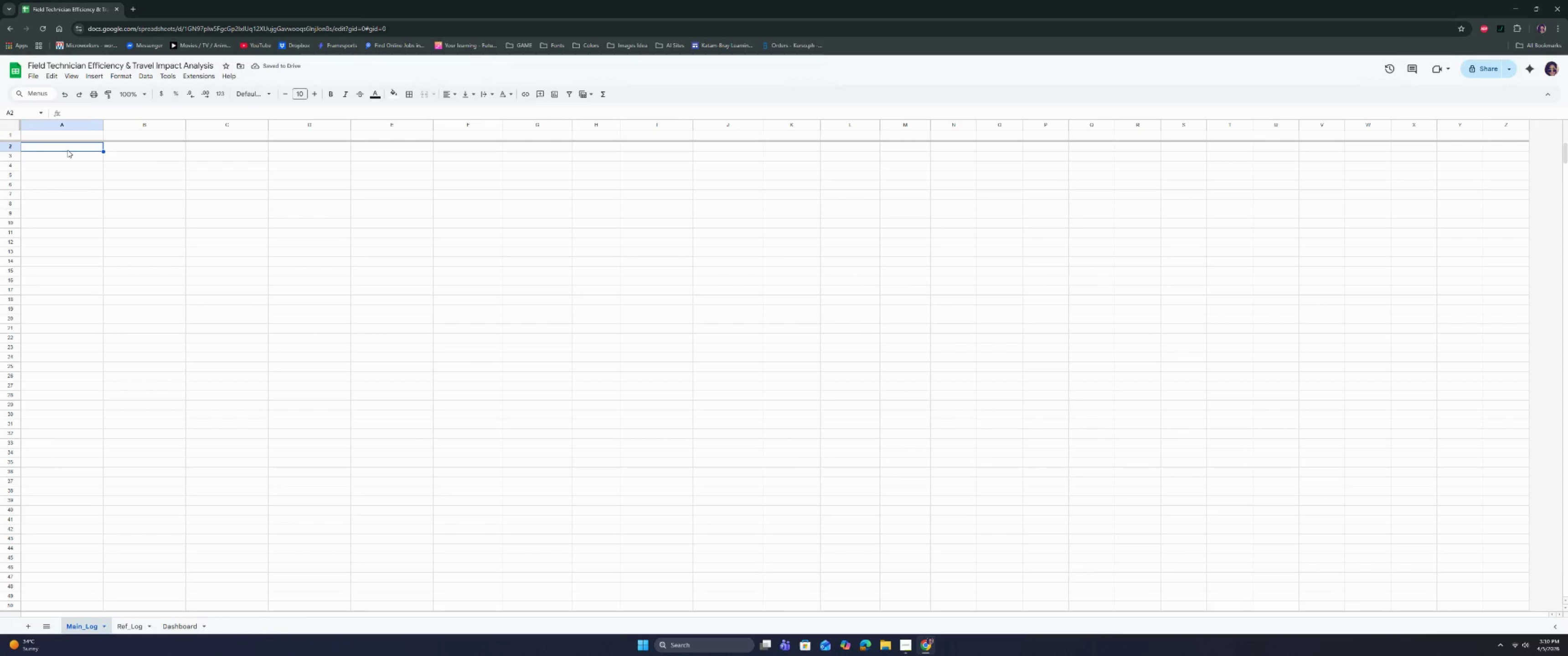 
key(Control+V)
 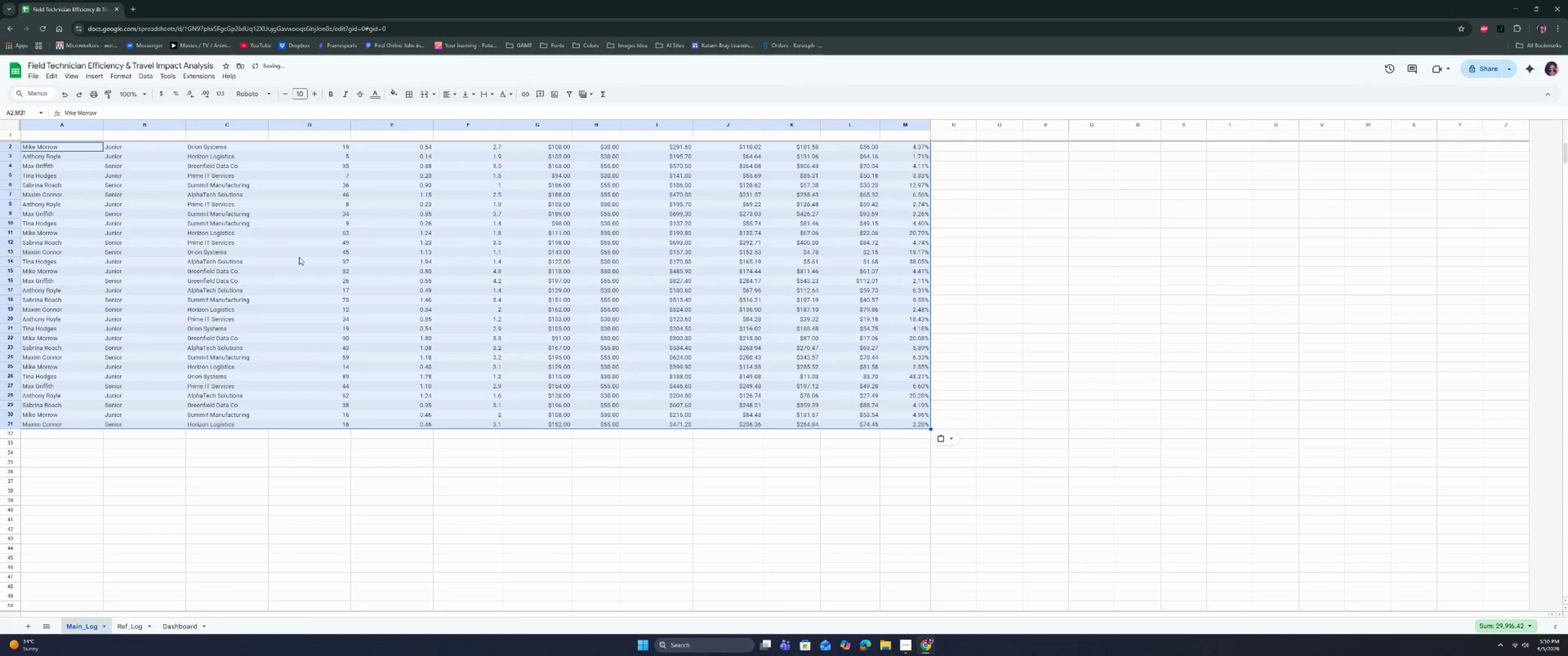 
double_click([346, 209])
 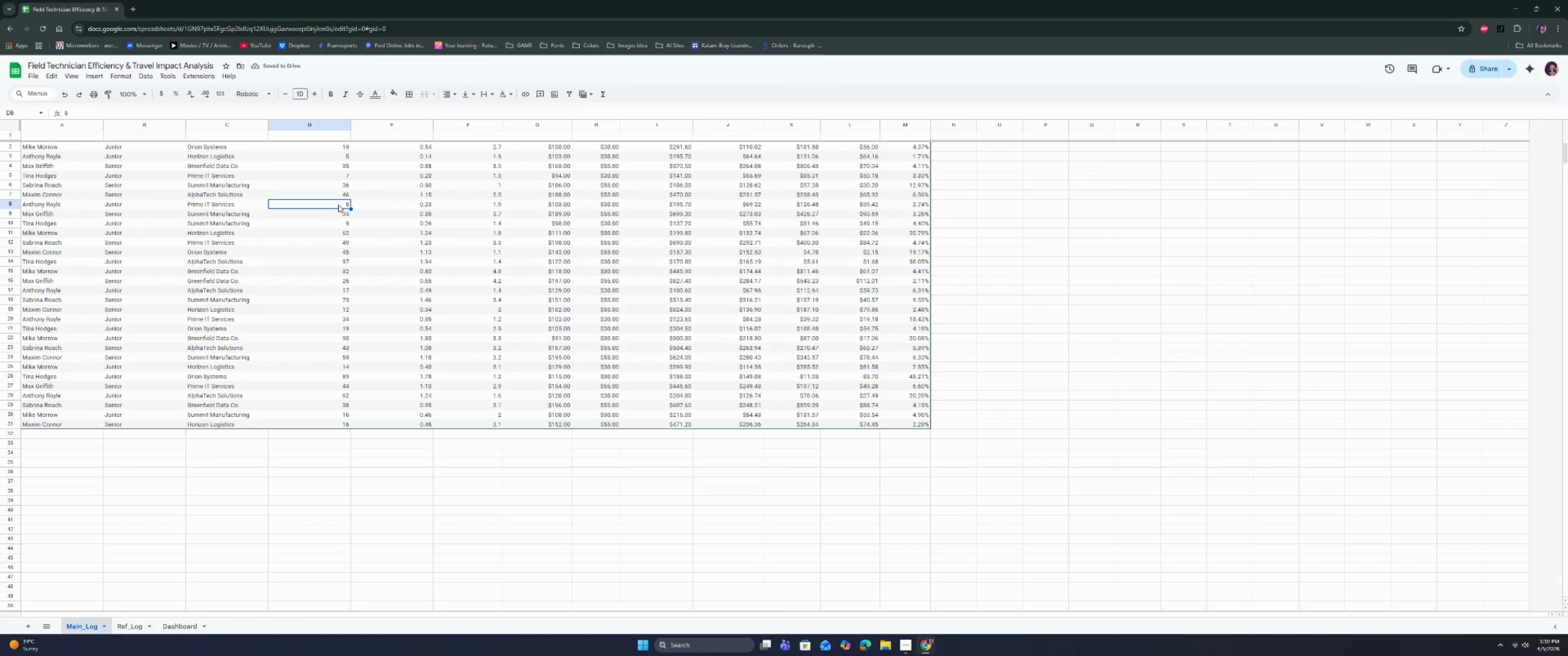 
triple_click([337, 174])
 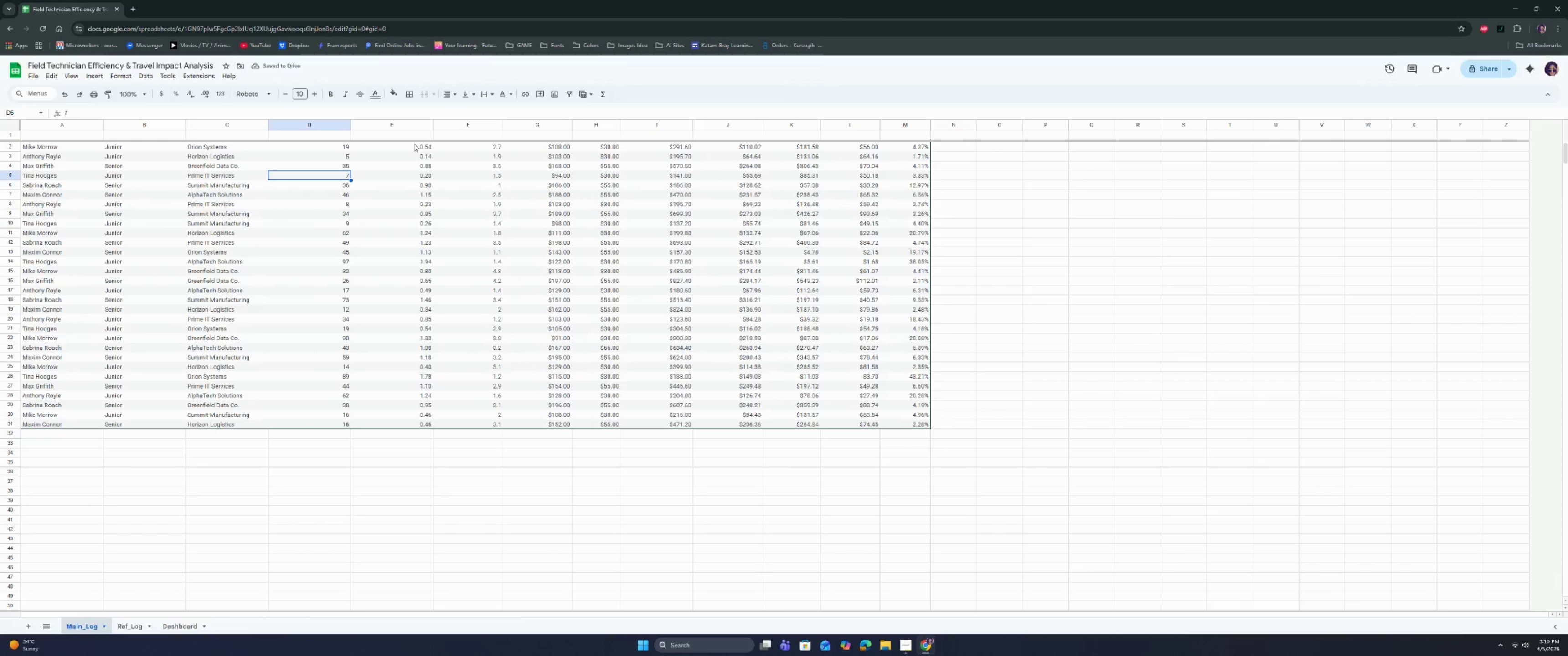 
left_click([420, 145])
 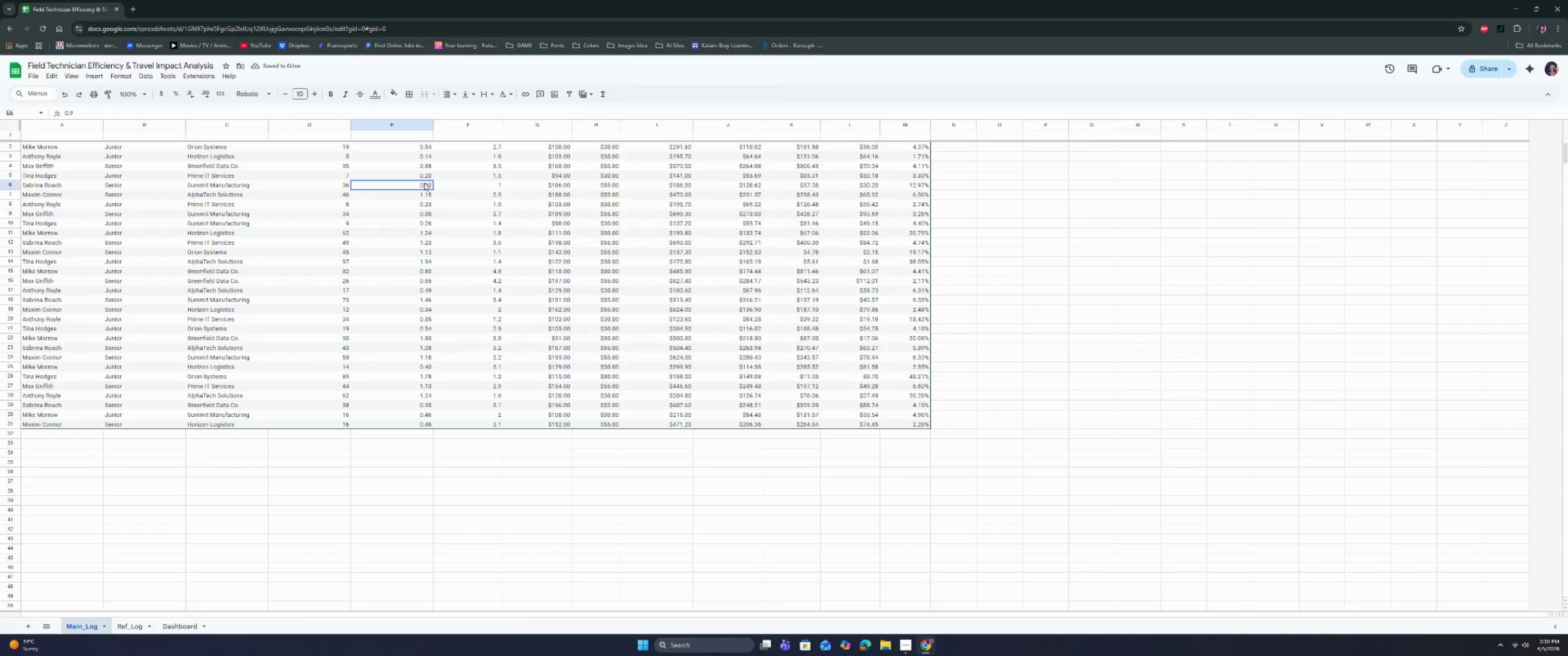 
double_click([509, 168])
 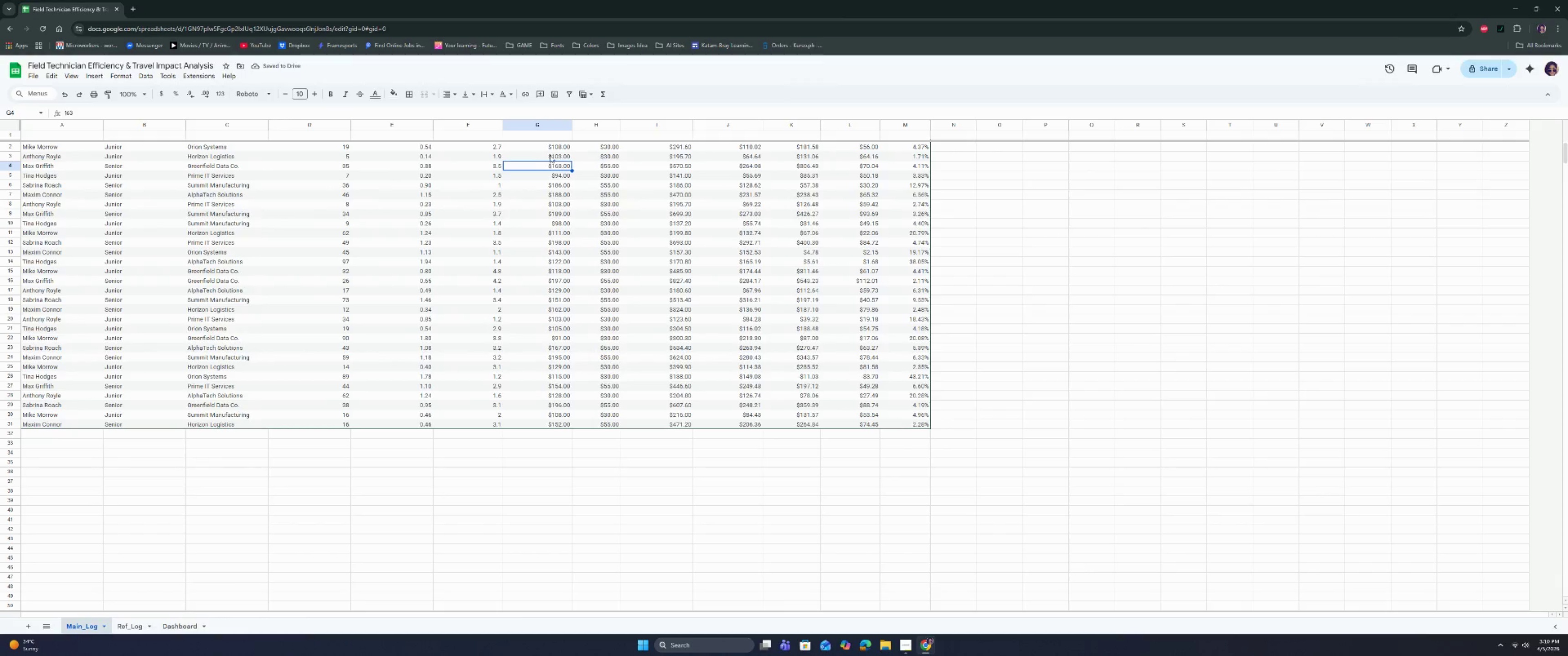 
left_click([549, 214])
 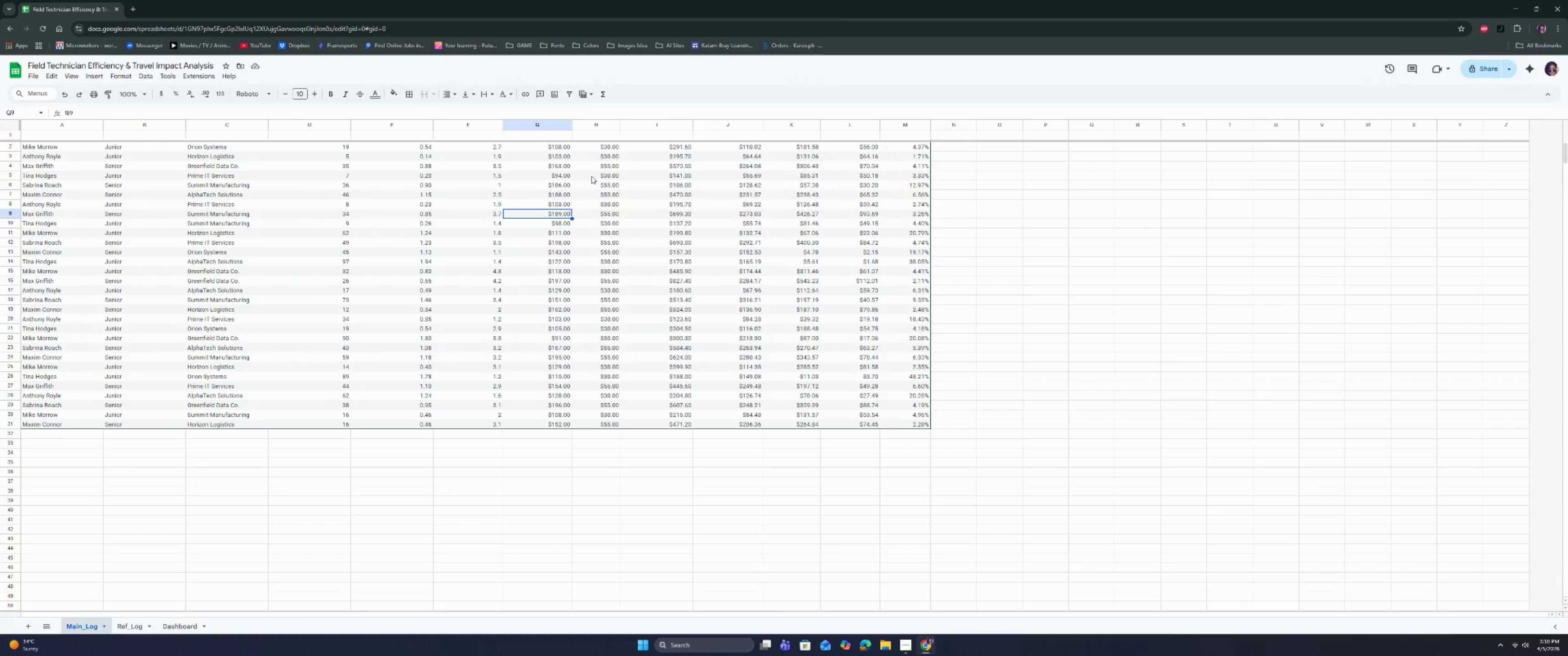 
left_click([610, 150])
 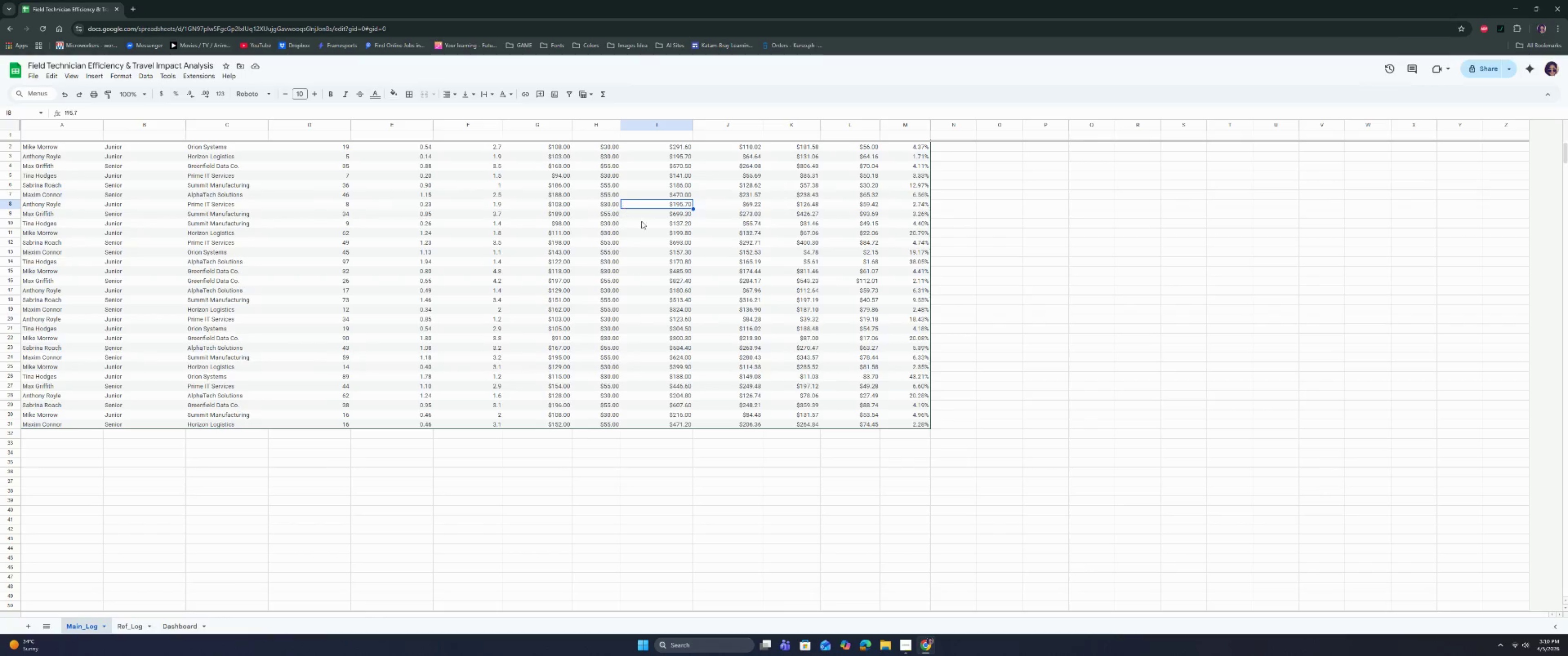 
triple_click([732, 237])
 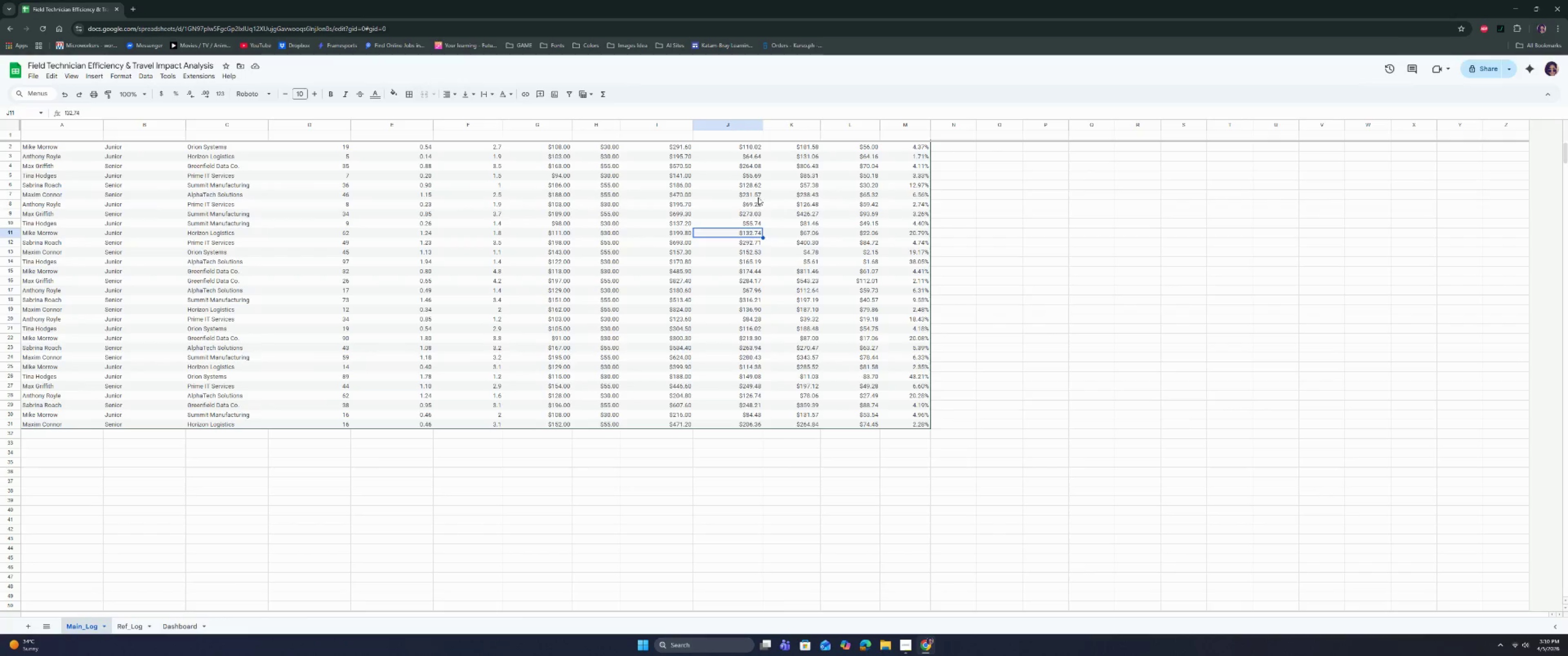 
triple_click([755, 186])
 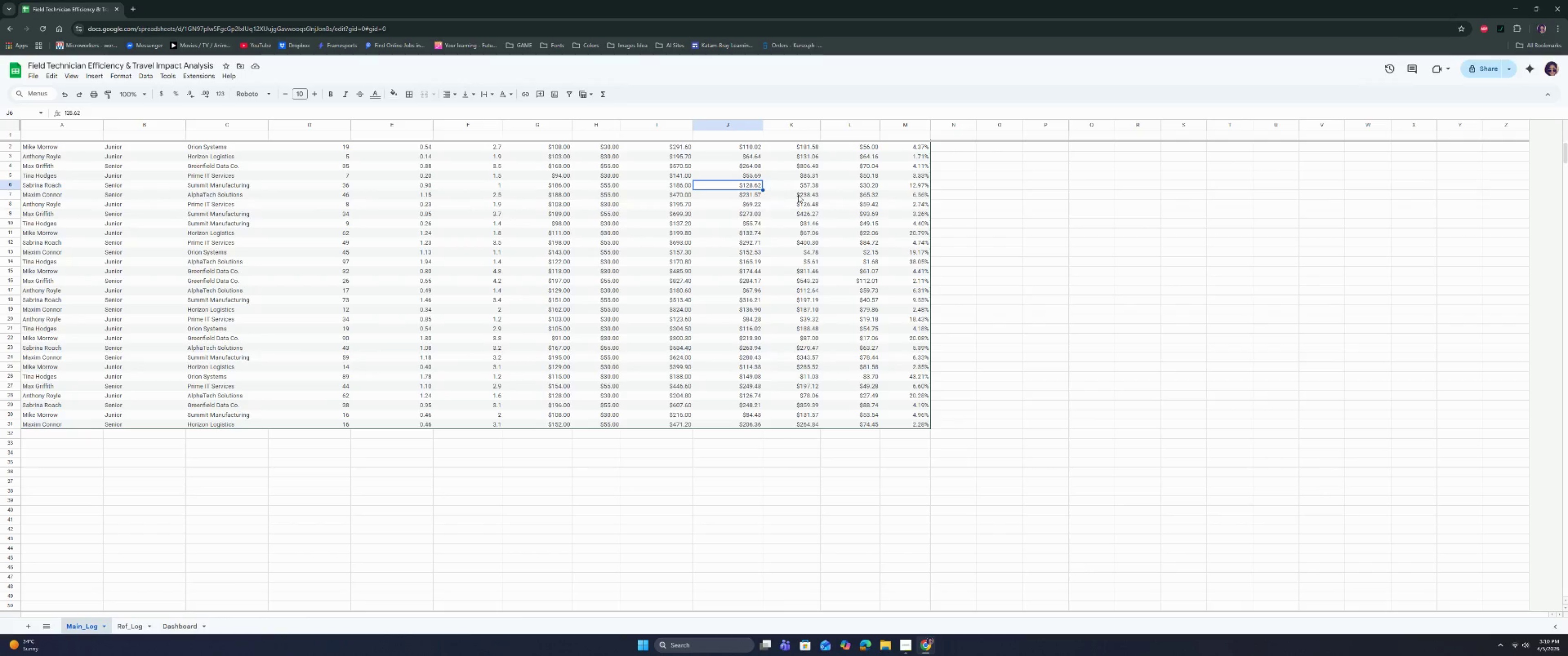 
triple_click([839, 201])
 